 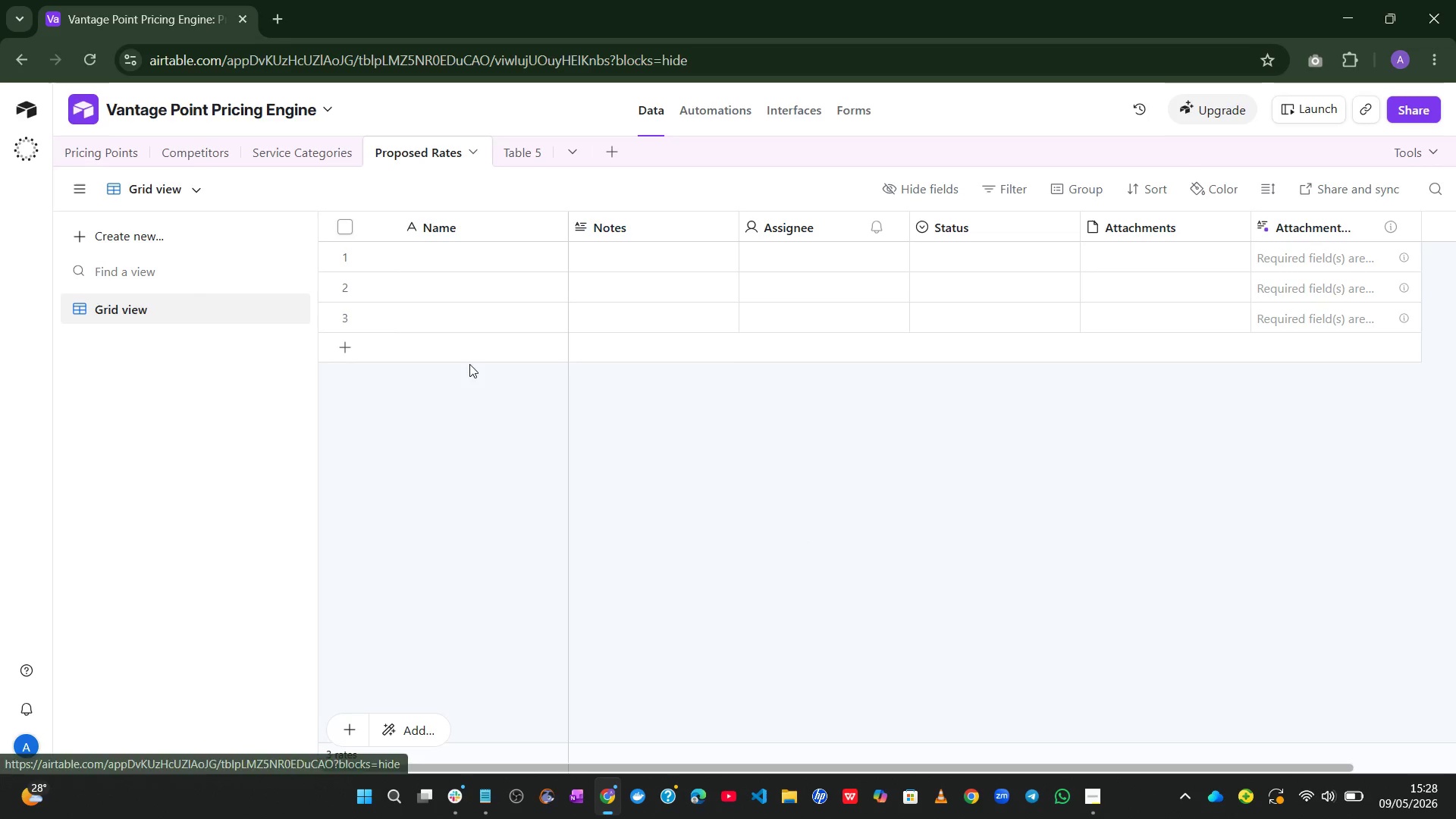 
right_click([1304, 215])
 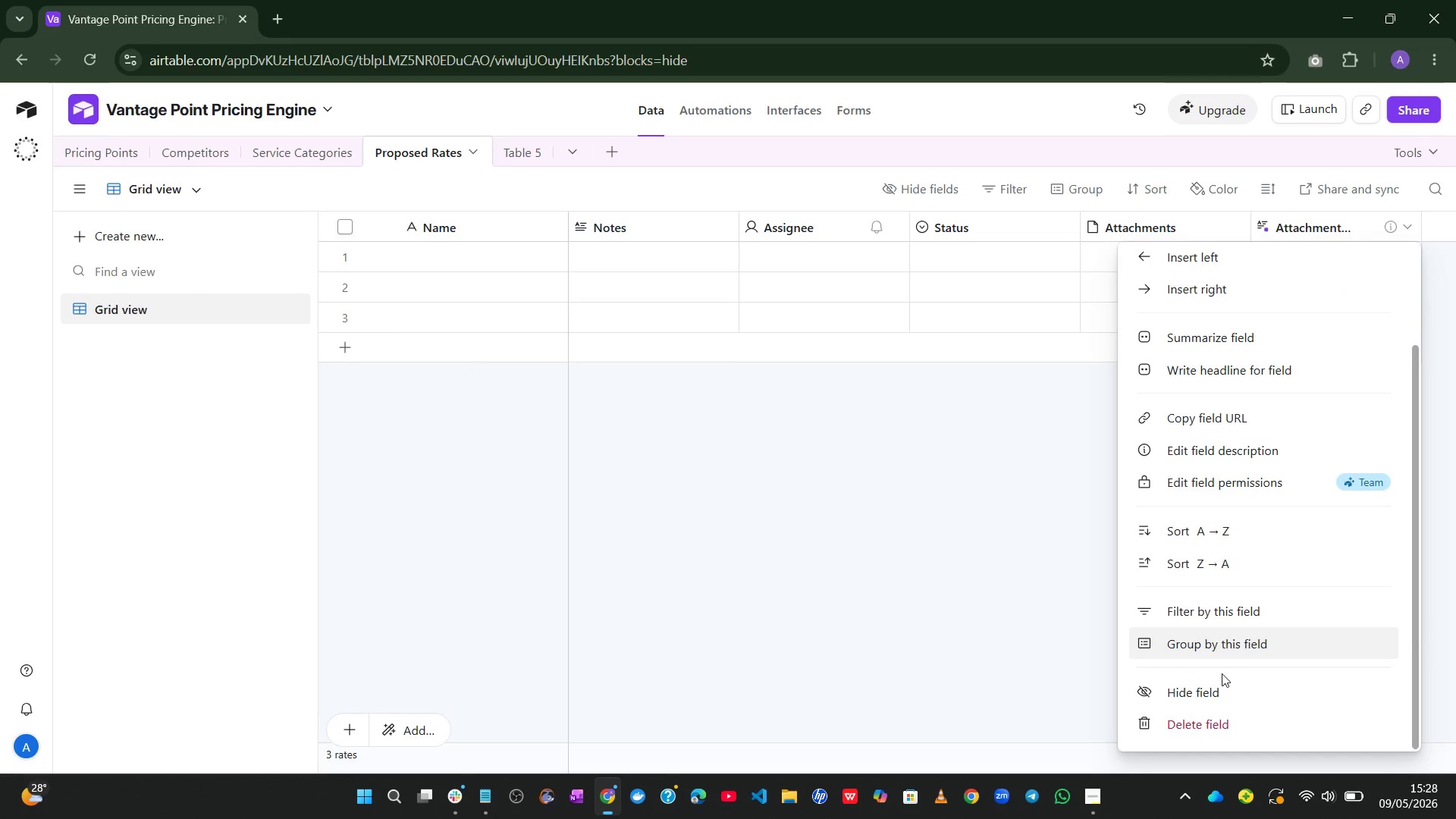 
left_click([1195, 738])
 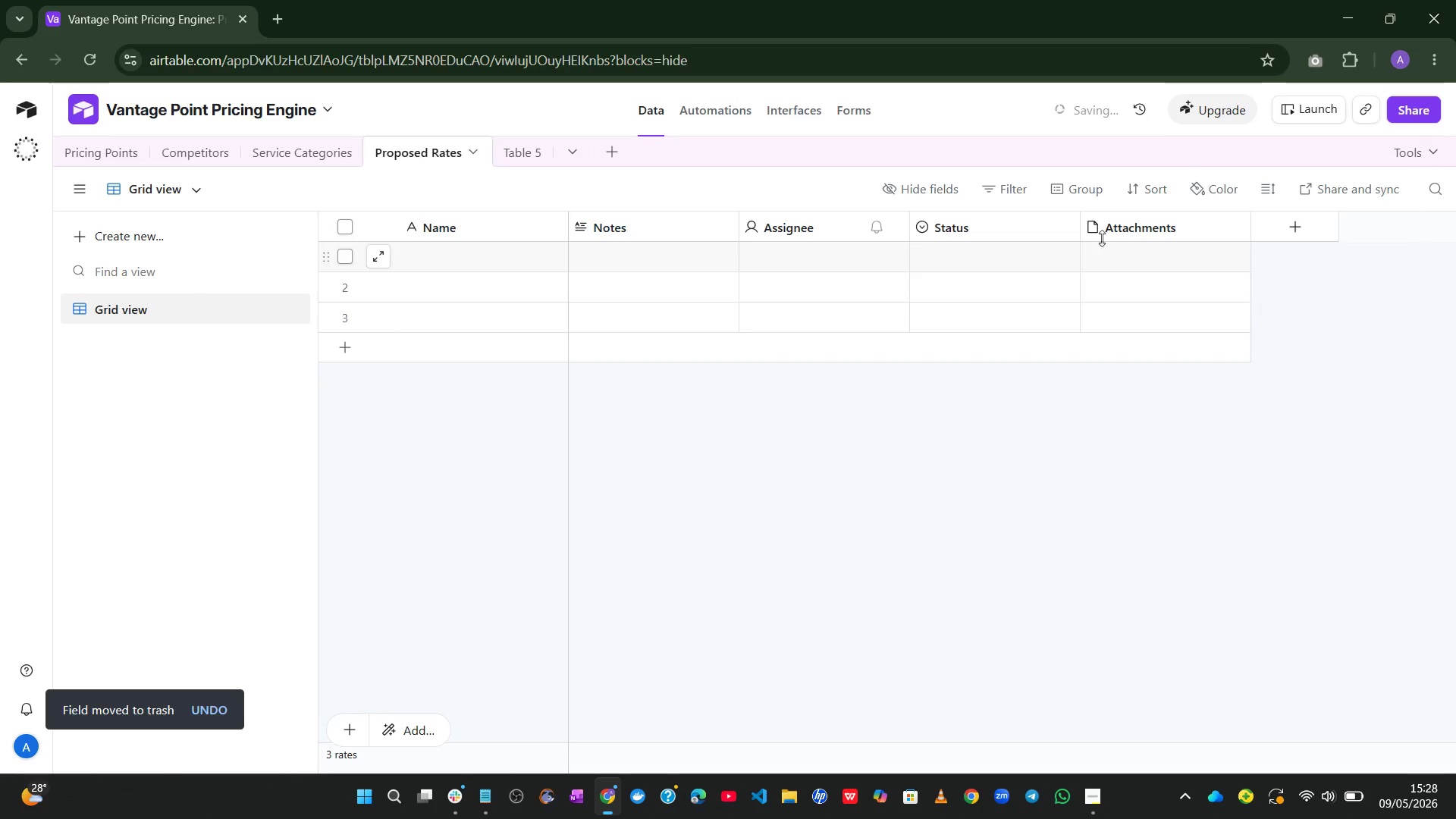 
right_click([1115, 240])
 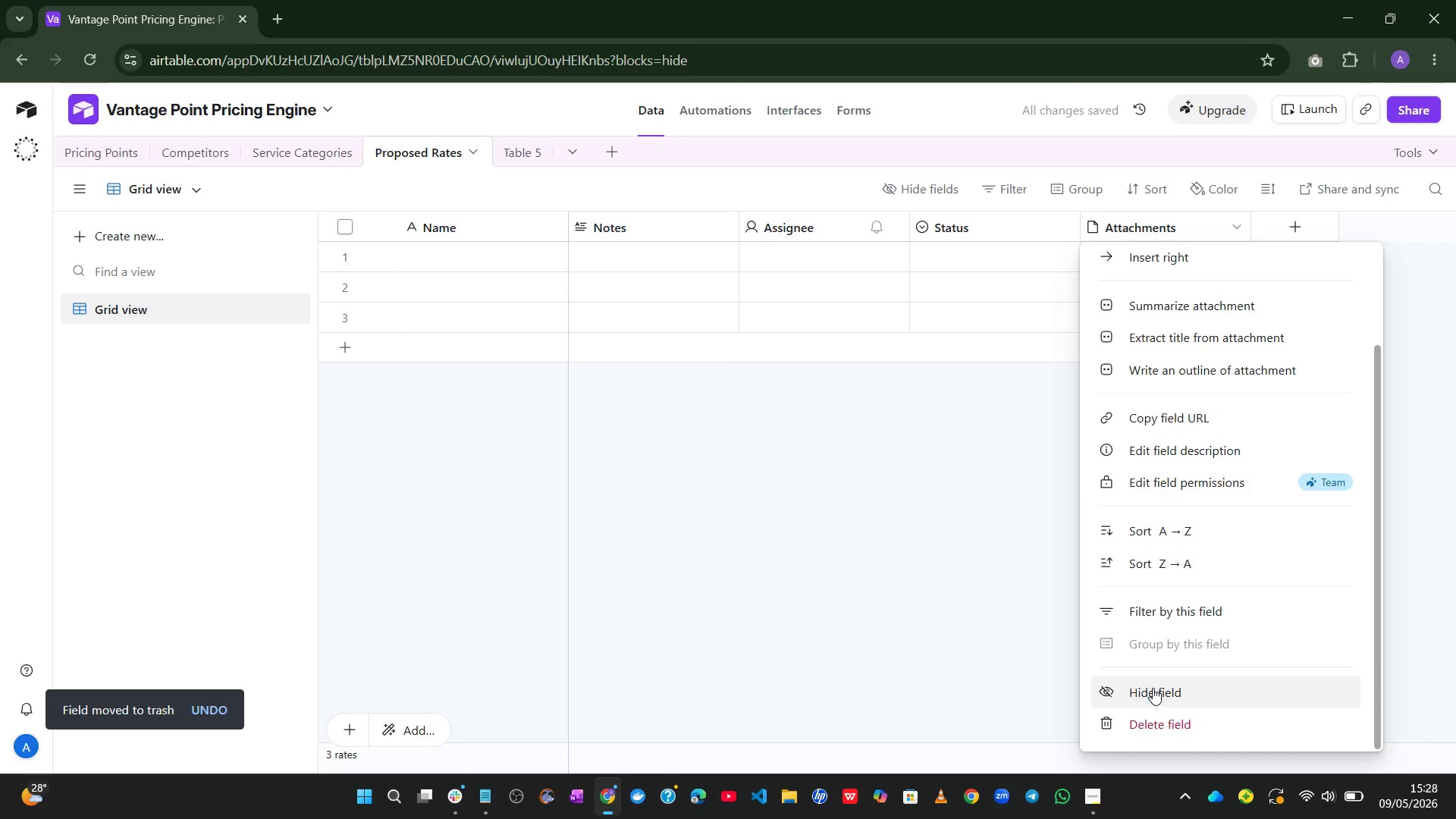 
left_click([1143, 711])
 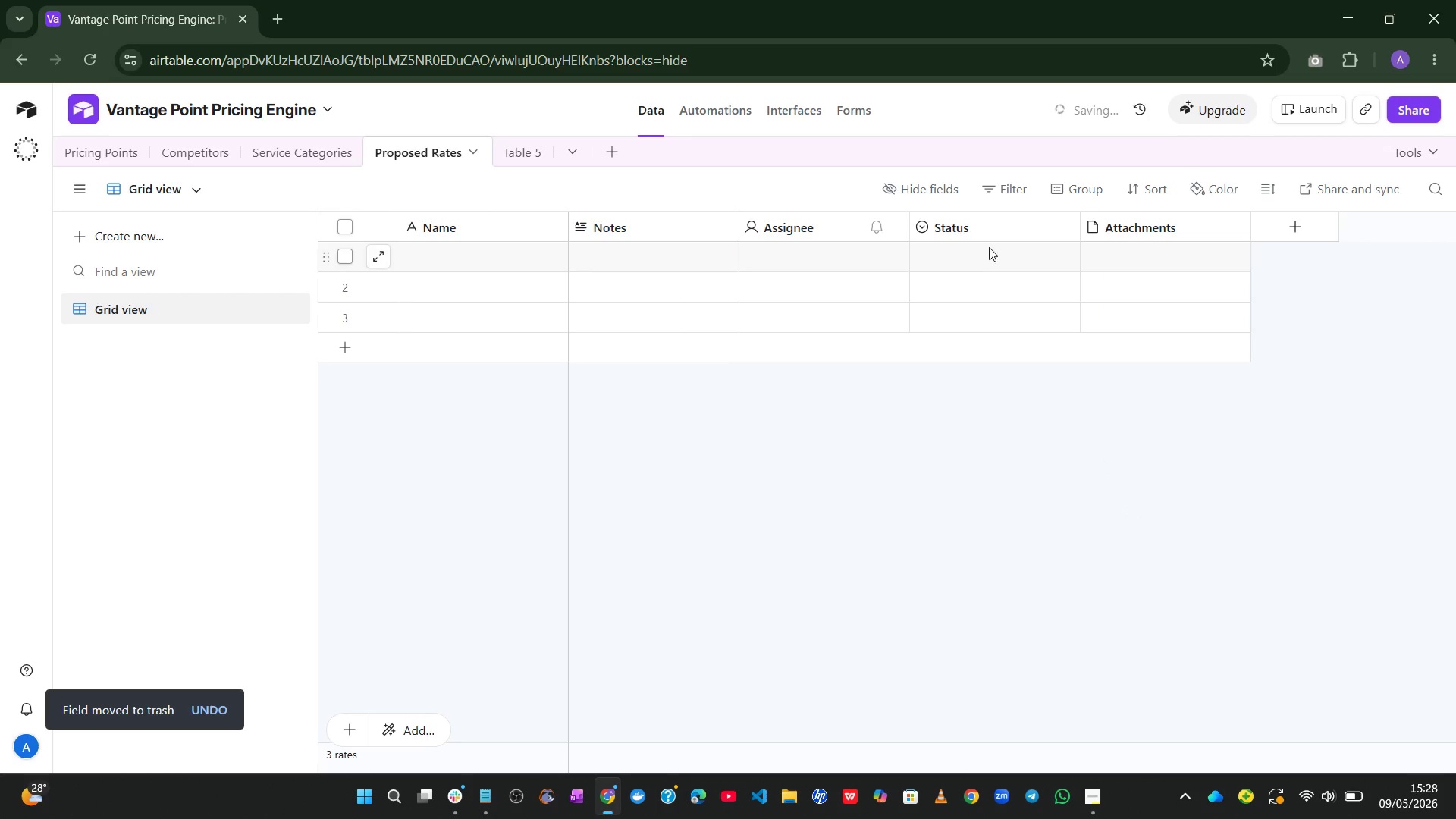 
right_click([981, 234])
 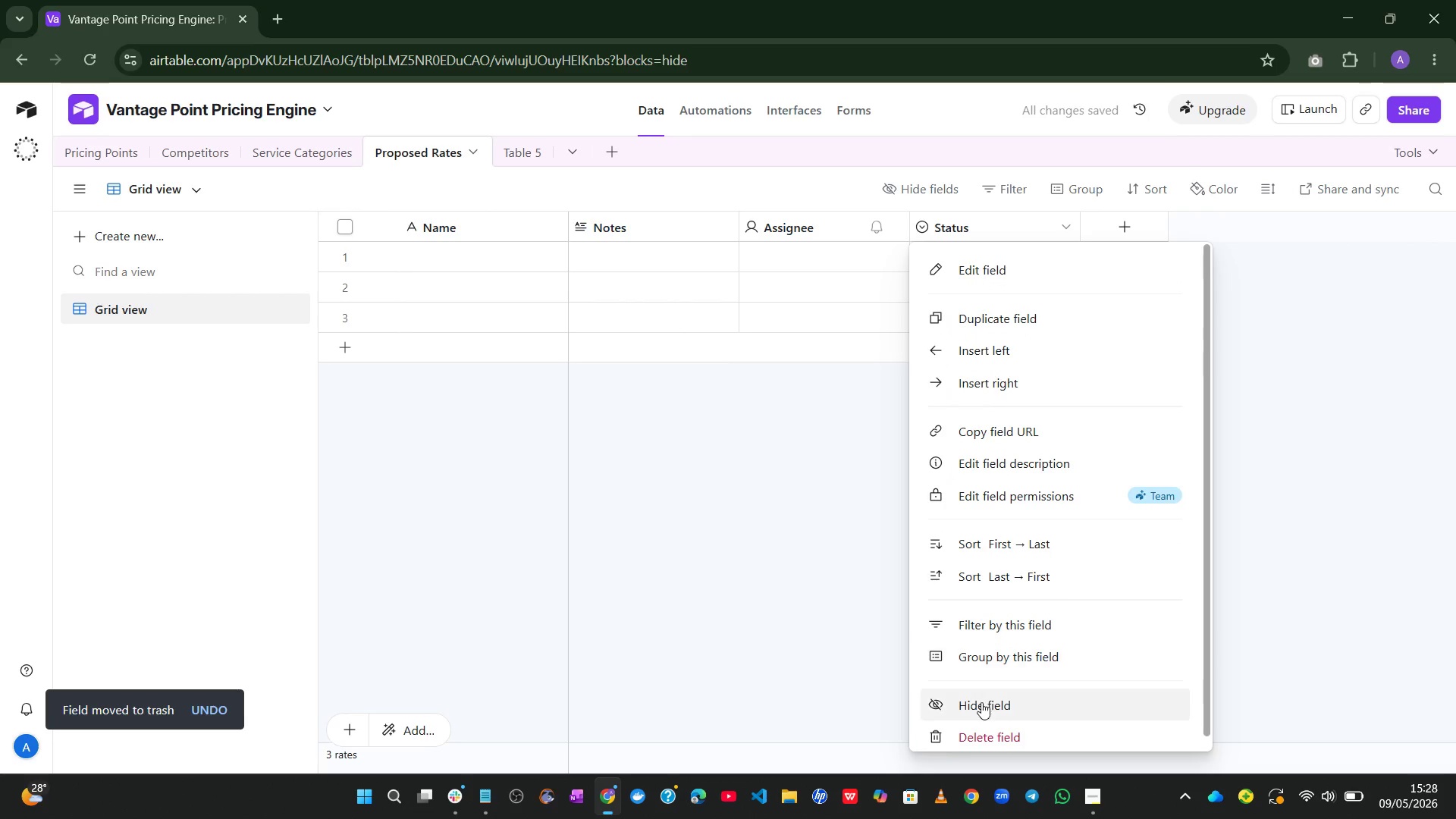 
left_click([963, 733])
 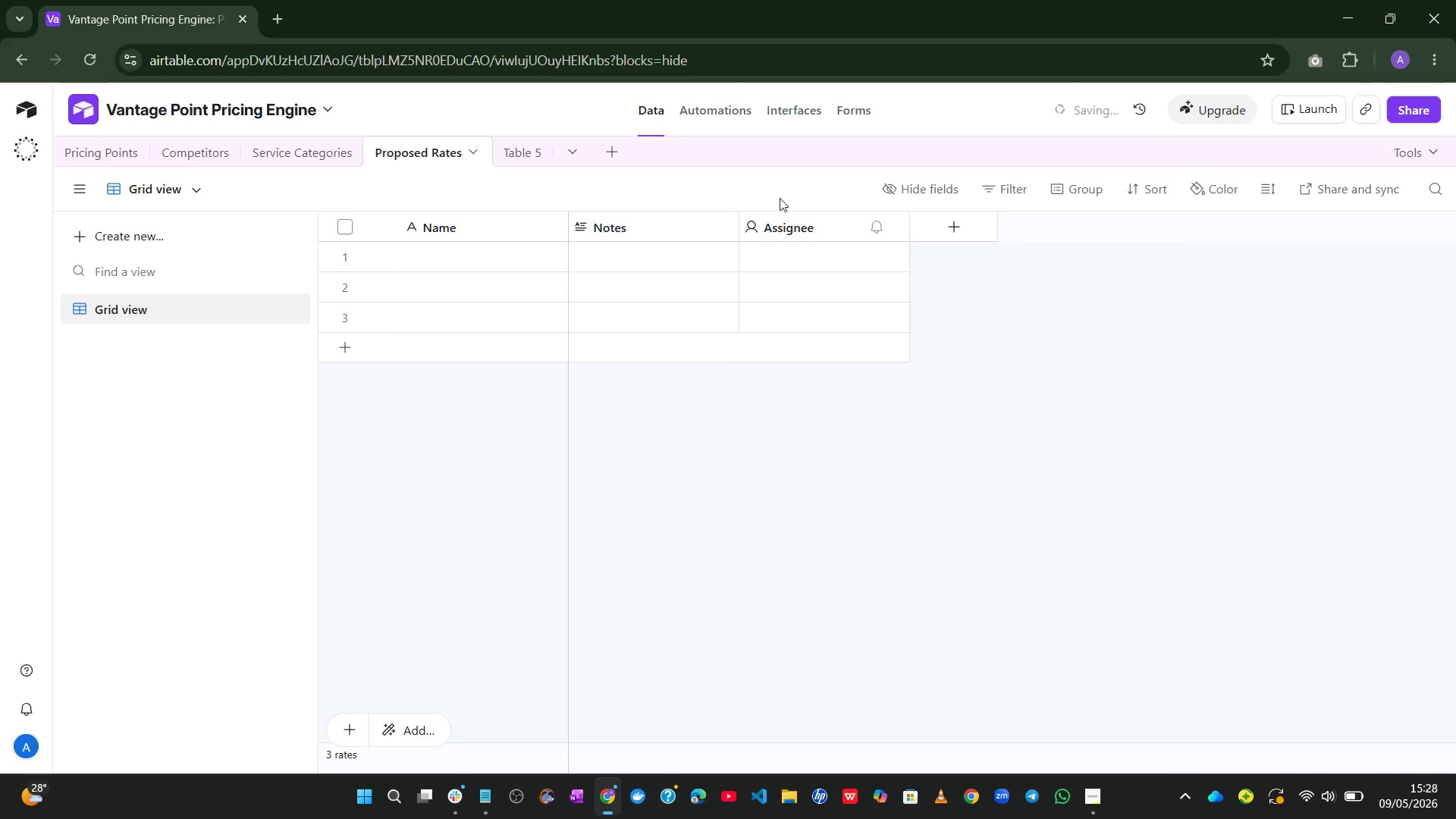 
right_click([781, 229])
 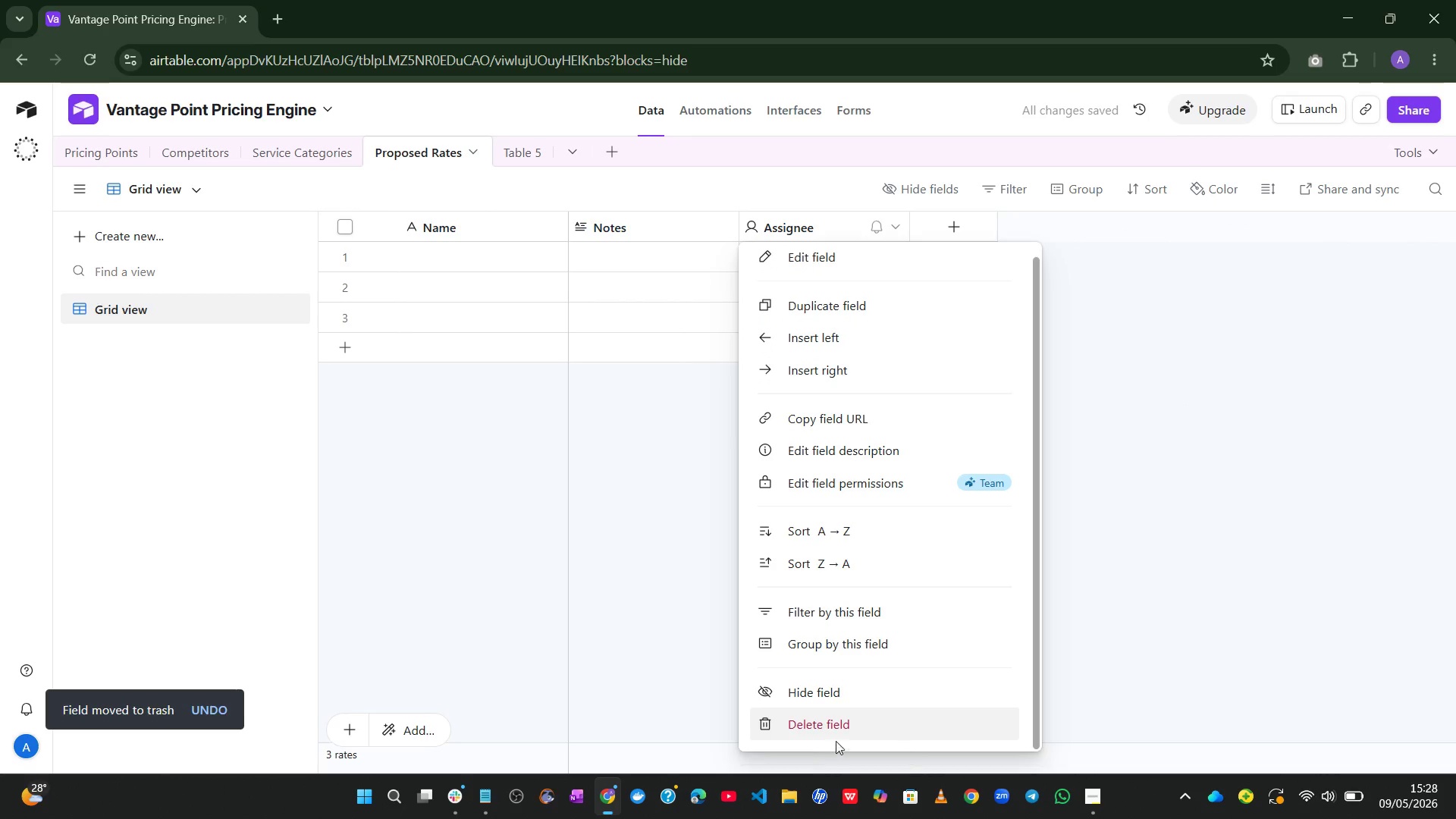 
left_click([847, 720])
 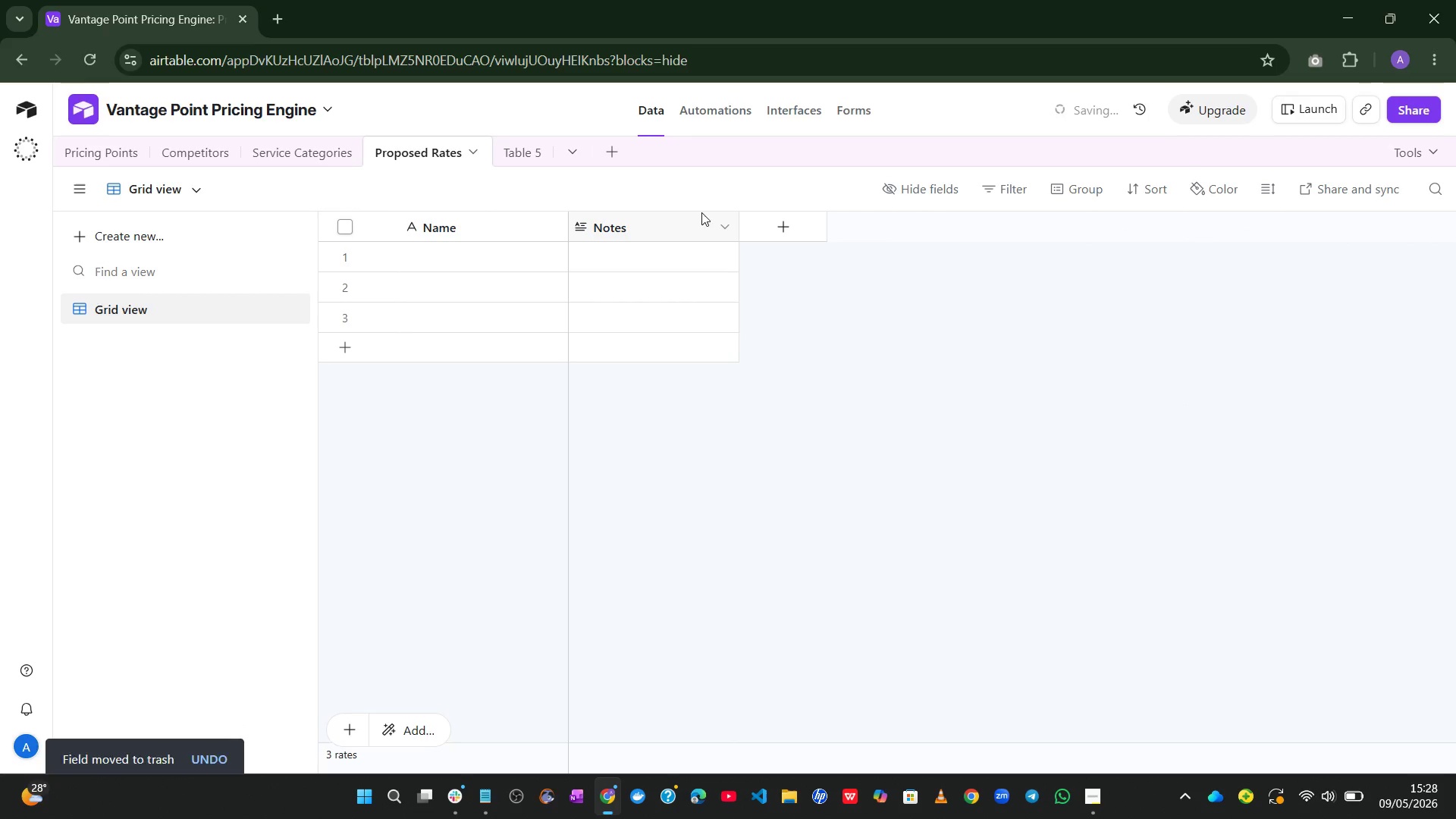 
right_click([692, 222])
 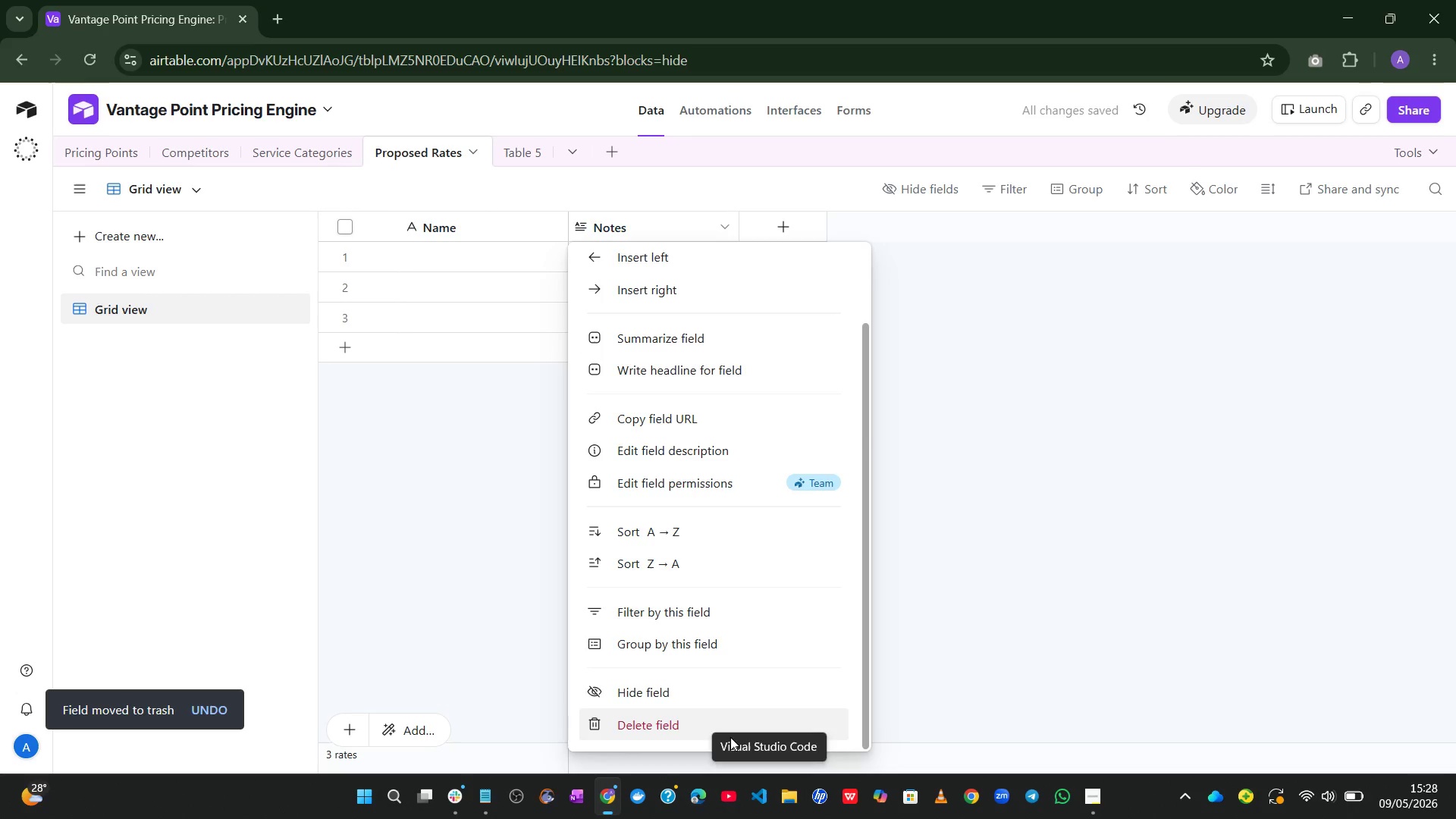 
left_click([678, 712])
 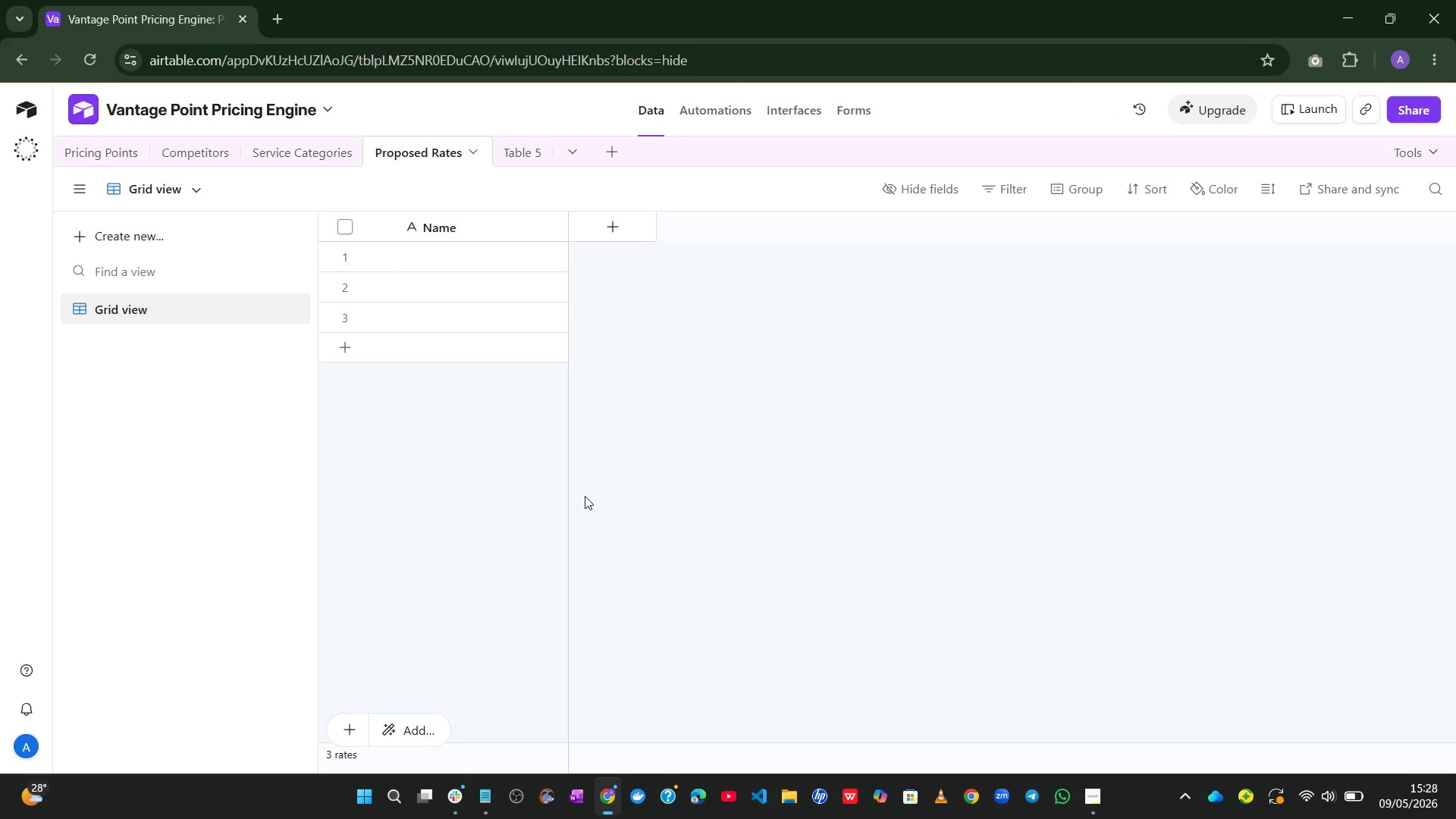 
wait(26.17)
 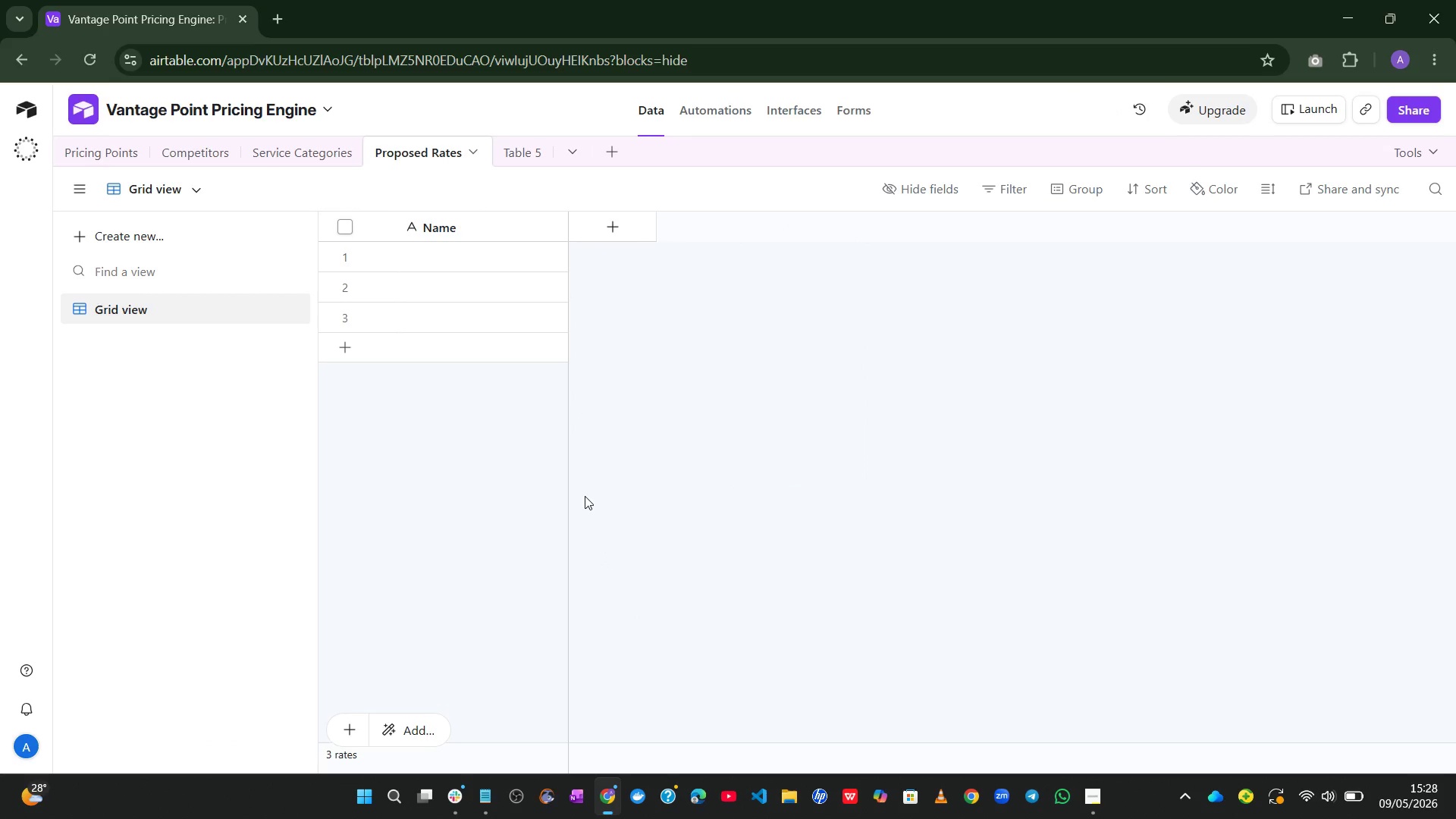 
double_click([451, 225])
 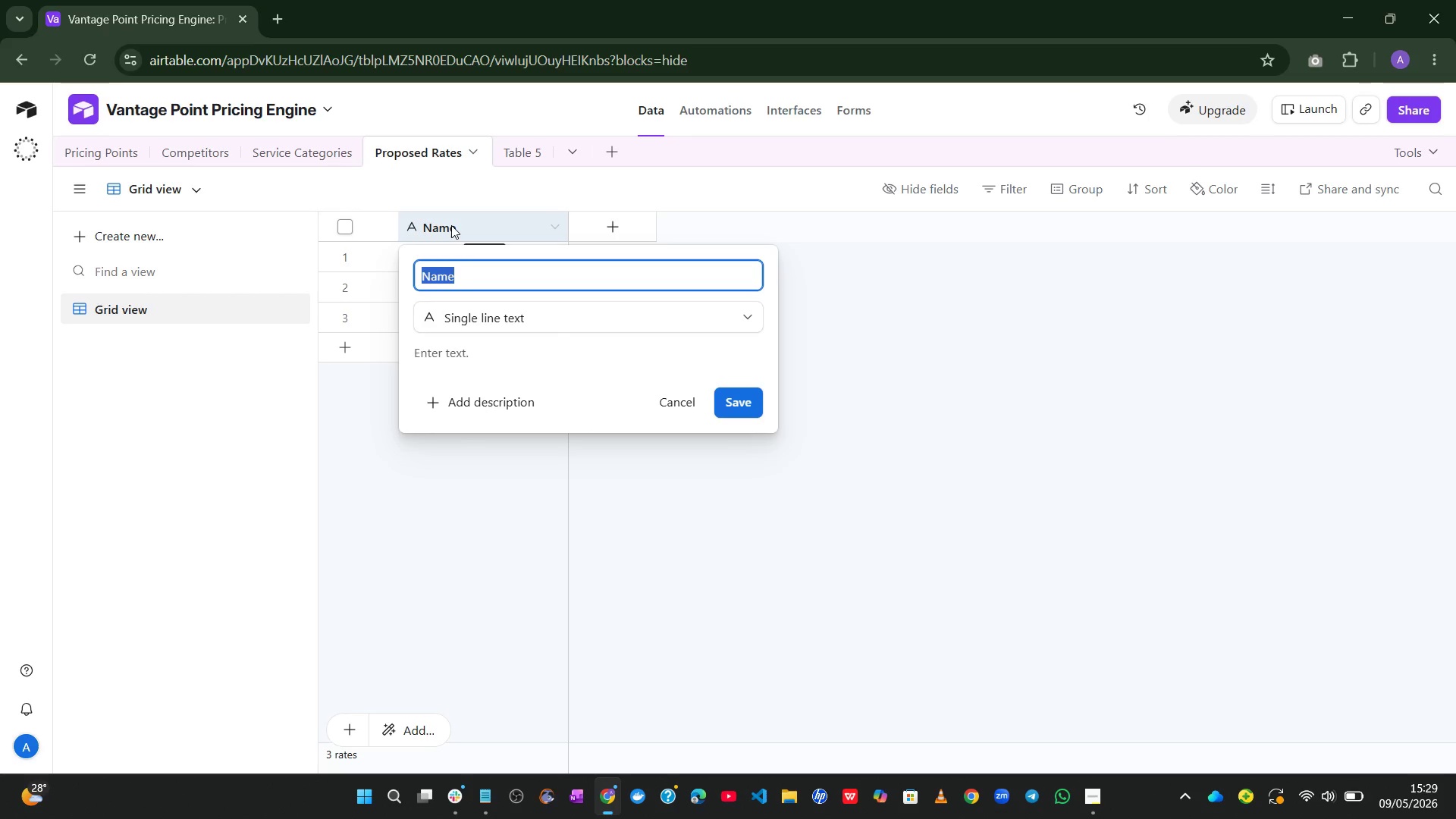 
type(Service B)
key(Backspace)
type(Name)
 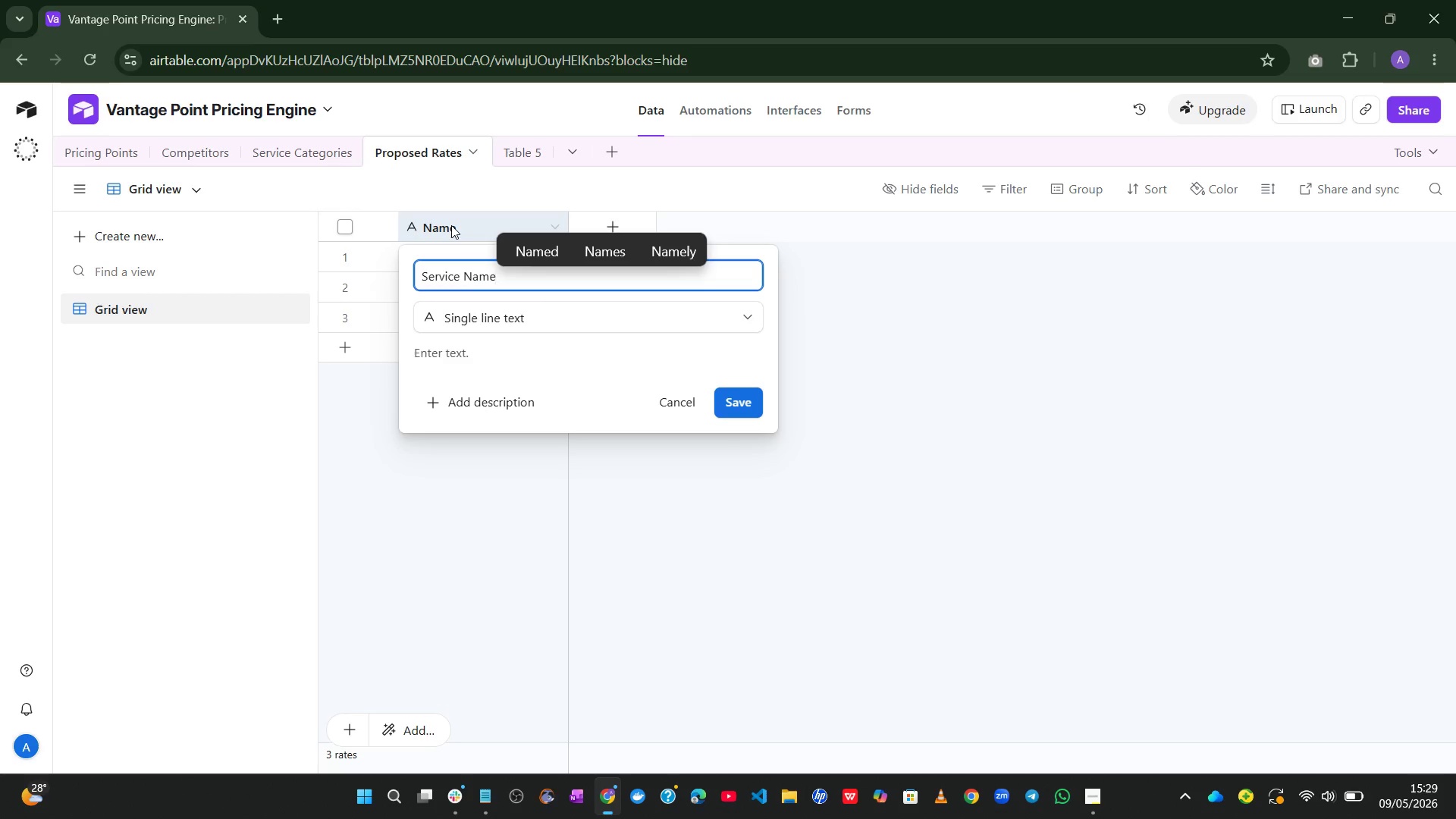 
key(Enter)
 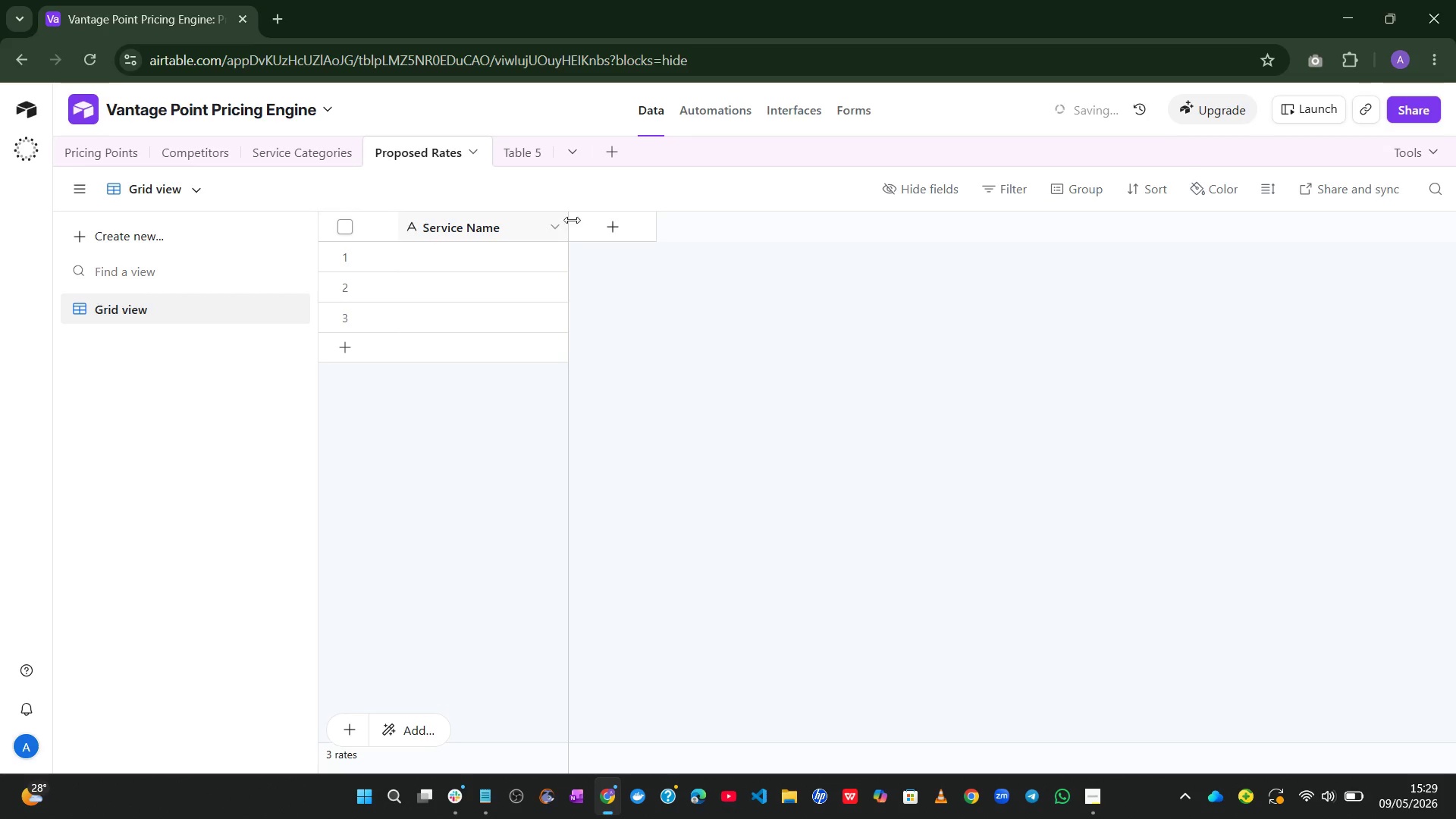 
left_click([598, 223])
 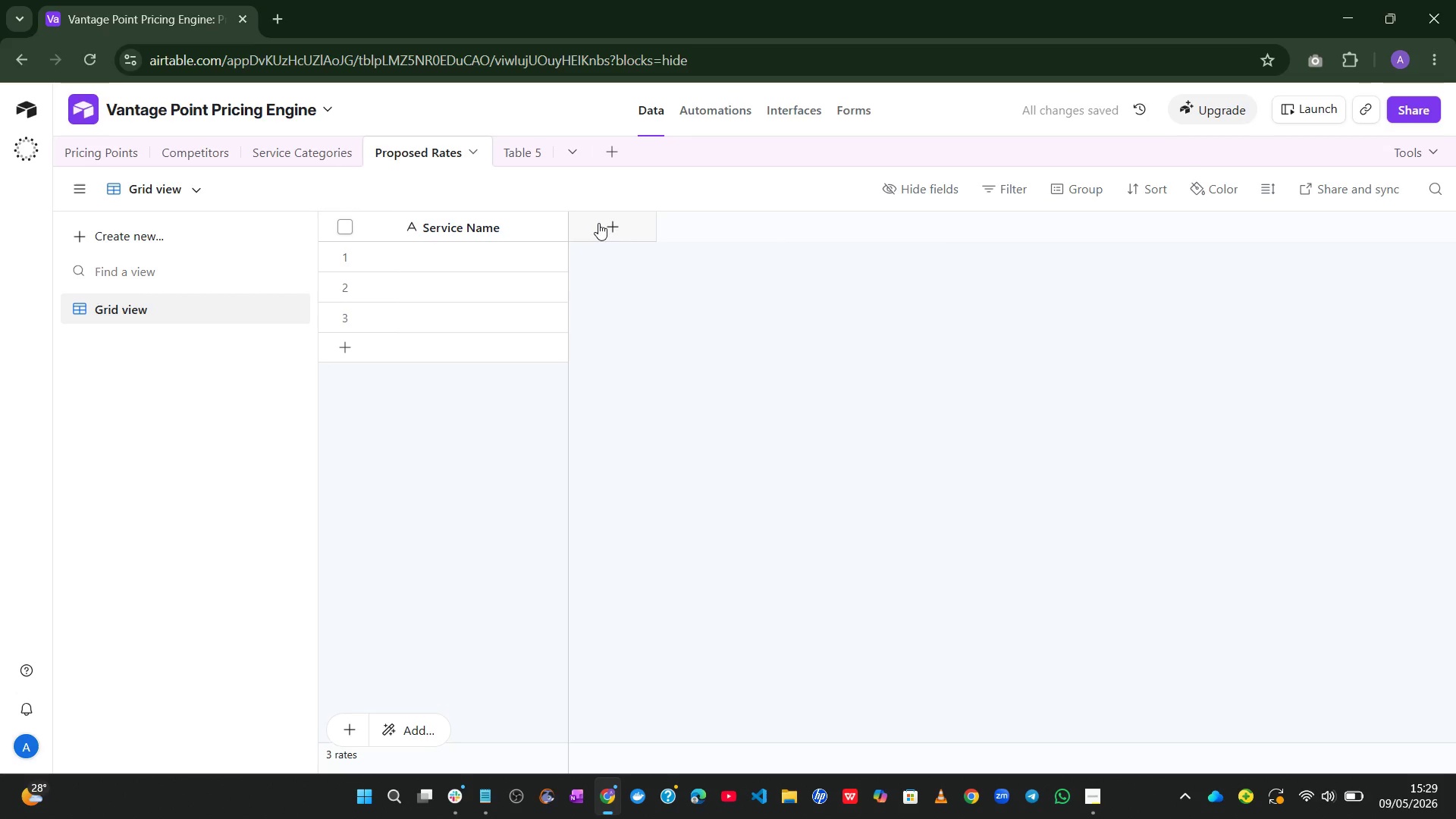 
mouse_move([614, 230])
 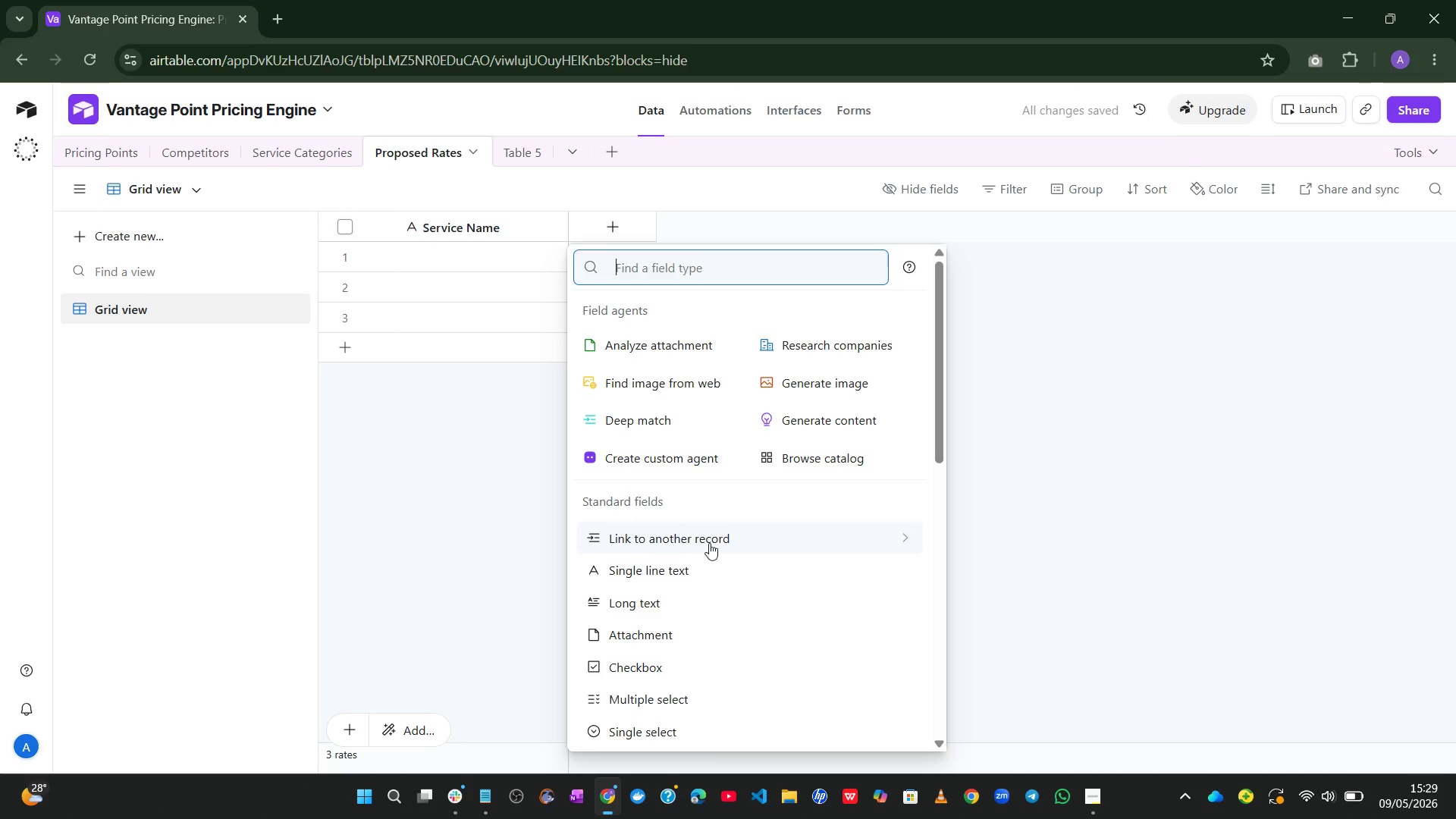 
left_click([717, 543])
 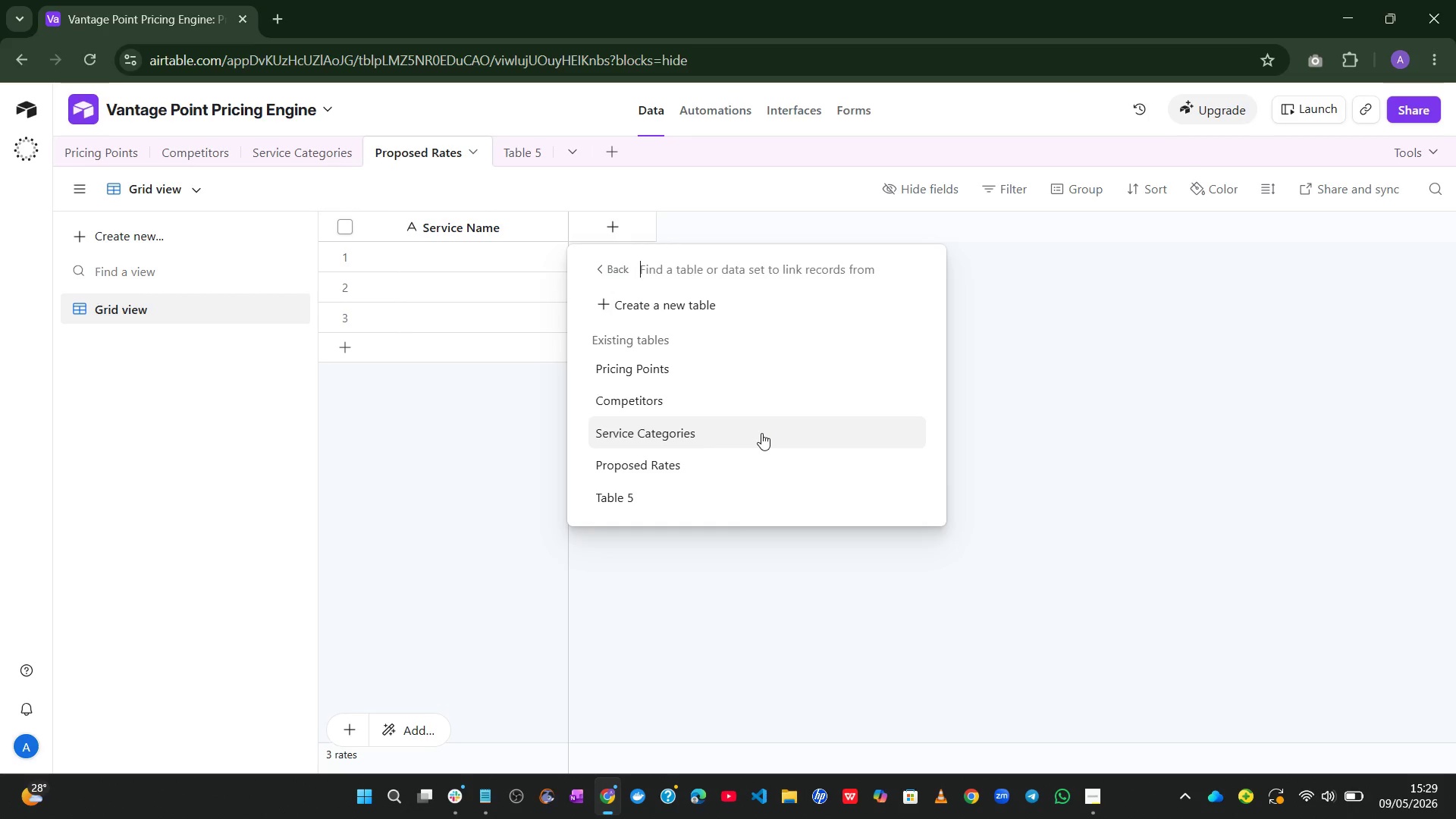 
wait(21.39)
 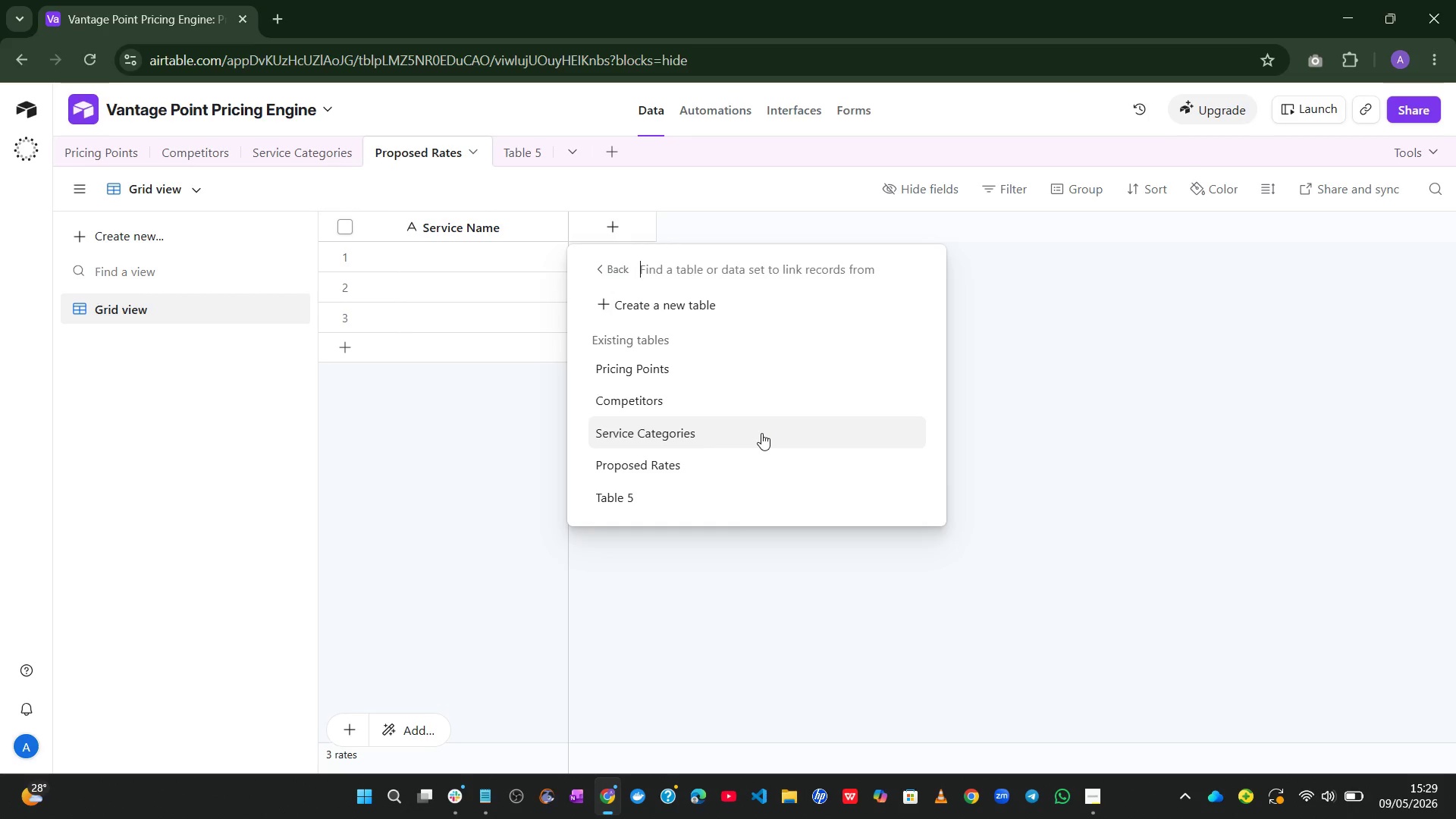 
left_click([761, 433])
 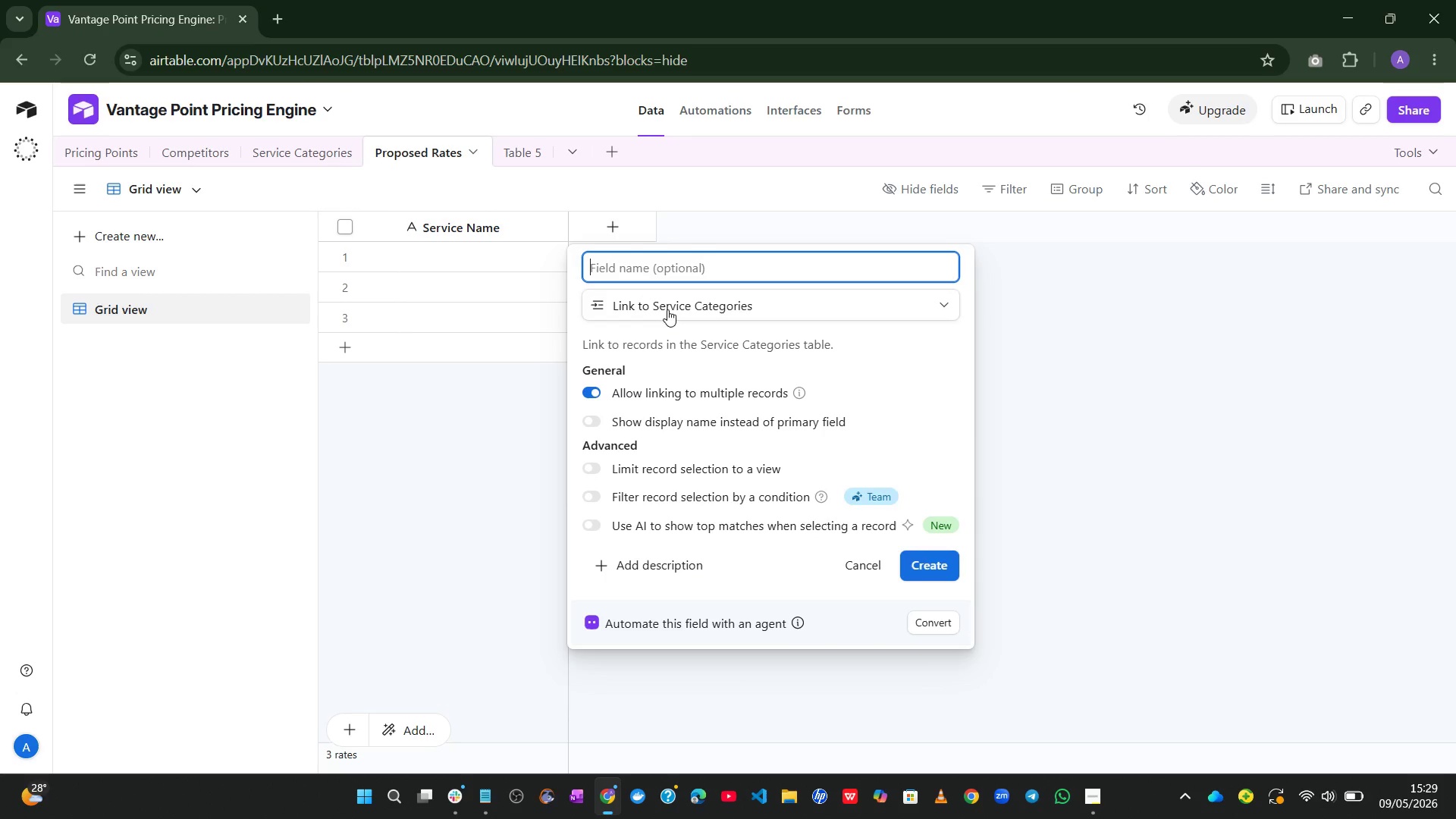 
left_click([651, 394])
 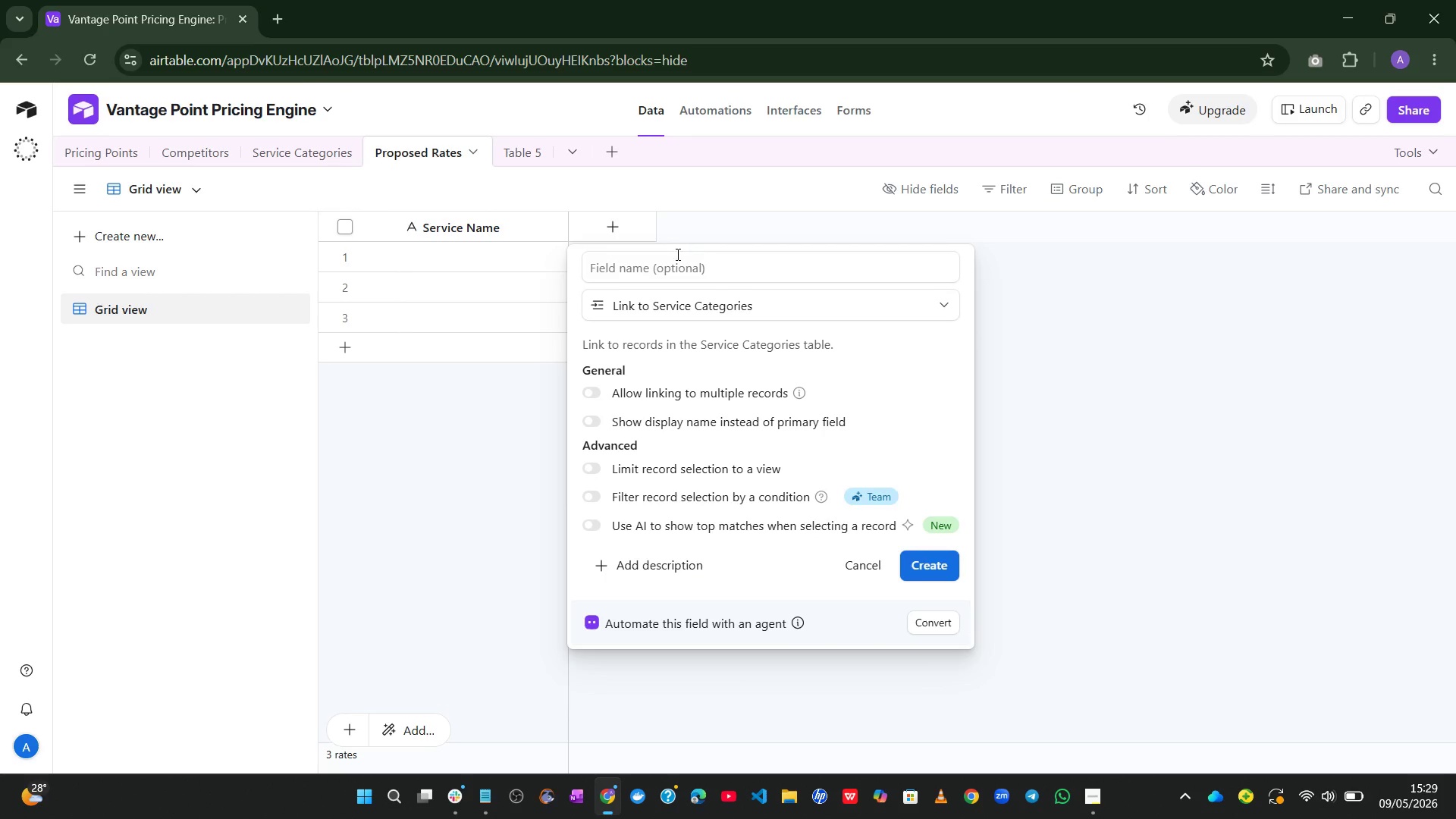 
left_click([662, 271])
 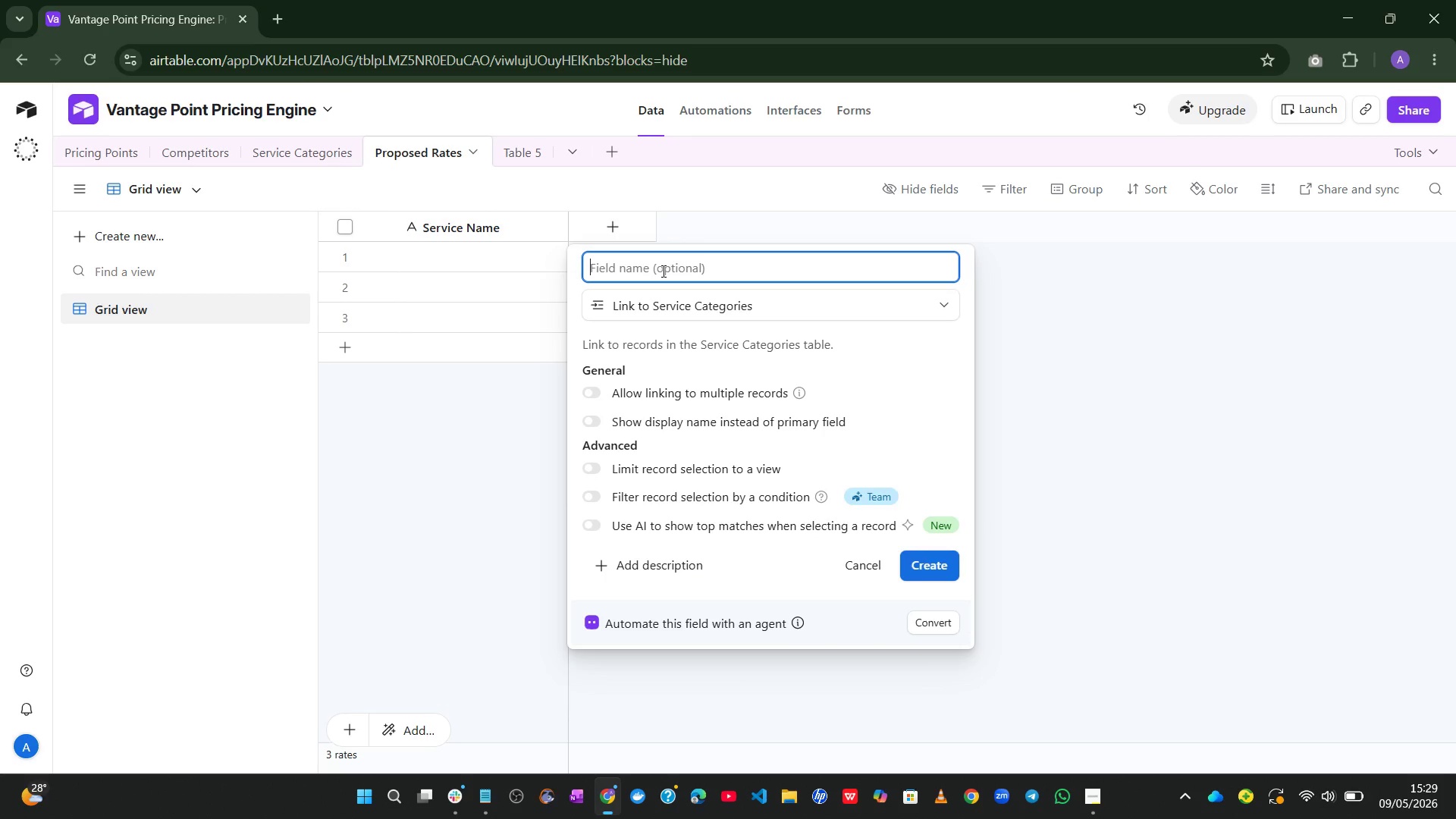 
type(Category)
 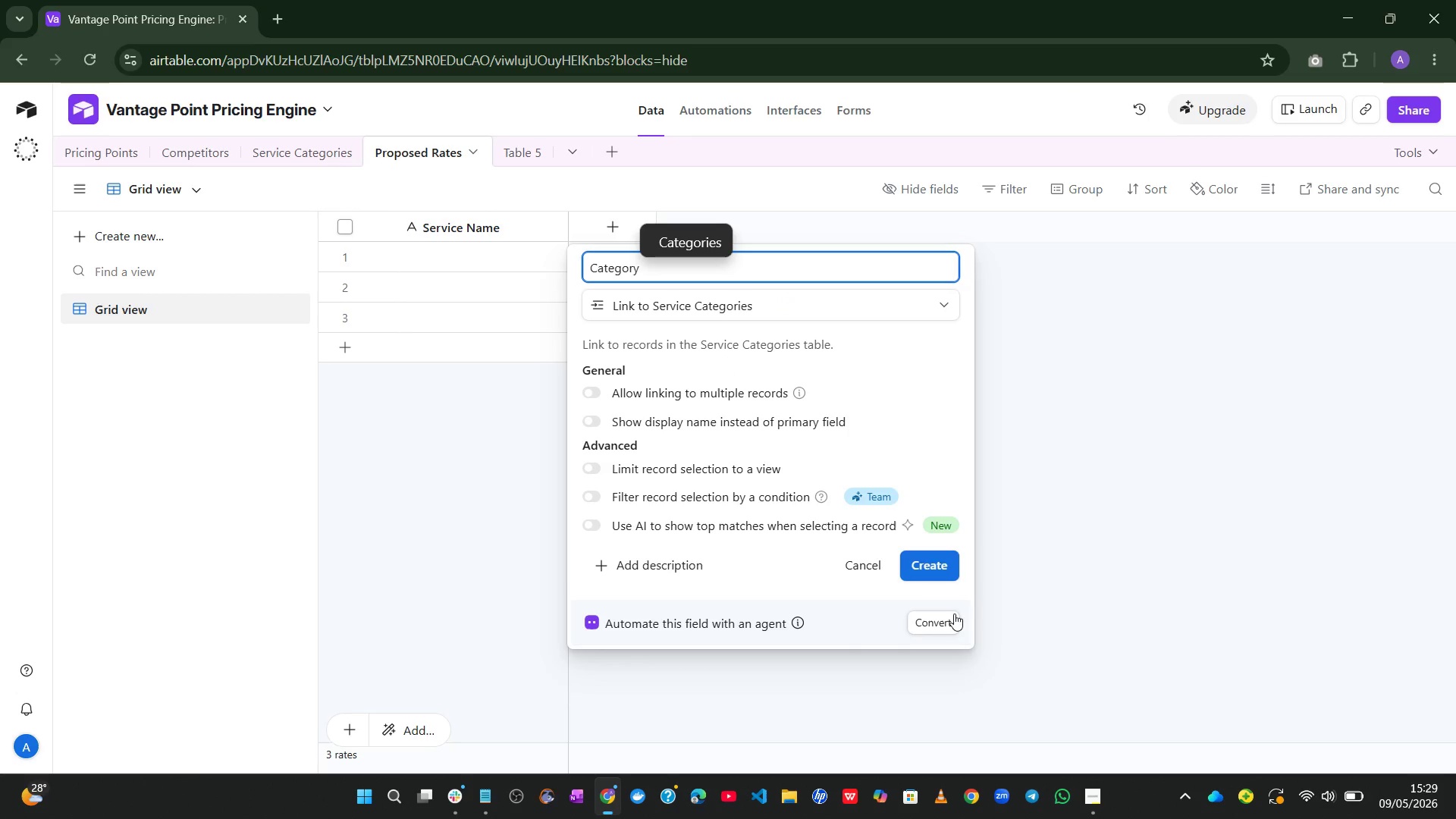 
left_click([928, 564])
 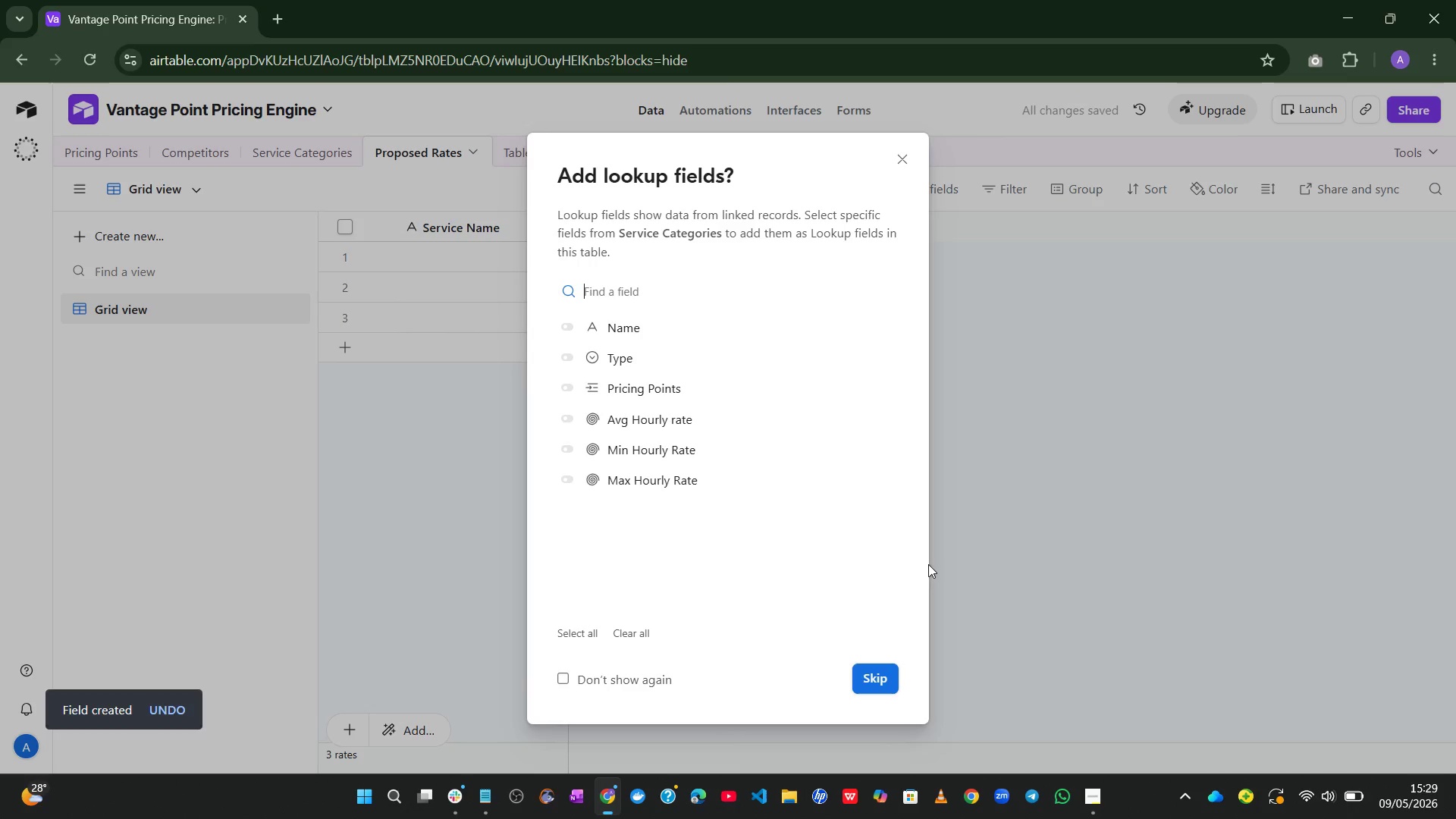 
left_click([877, 679])
 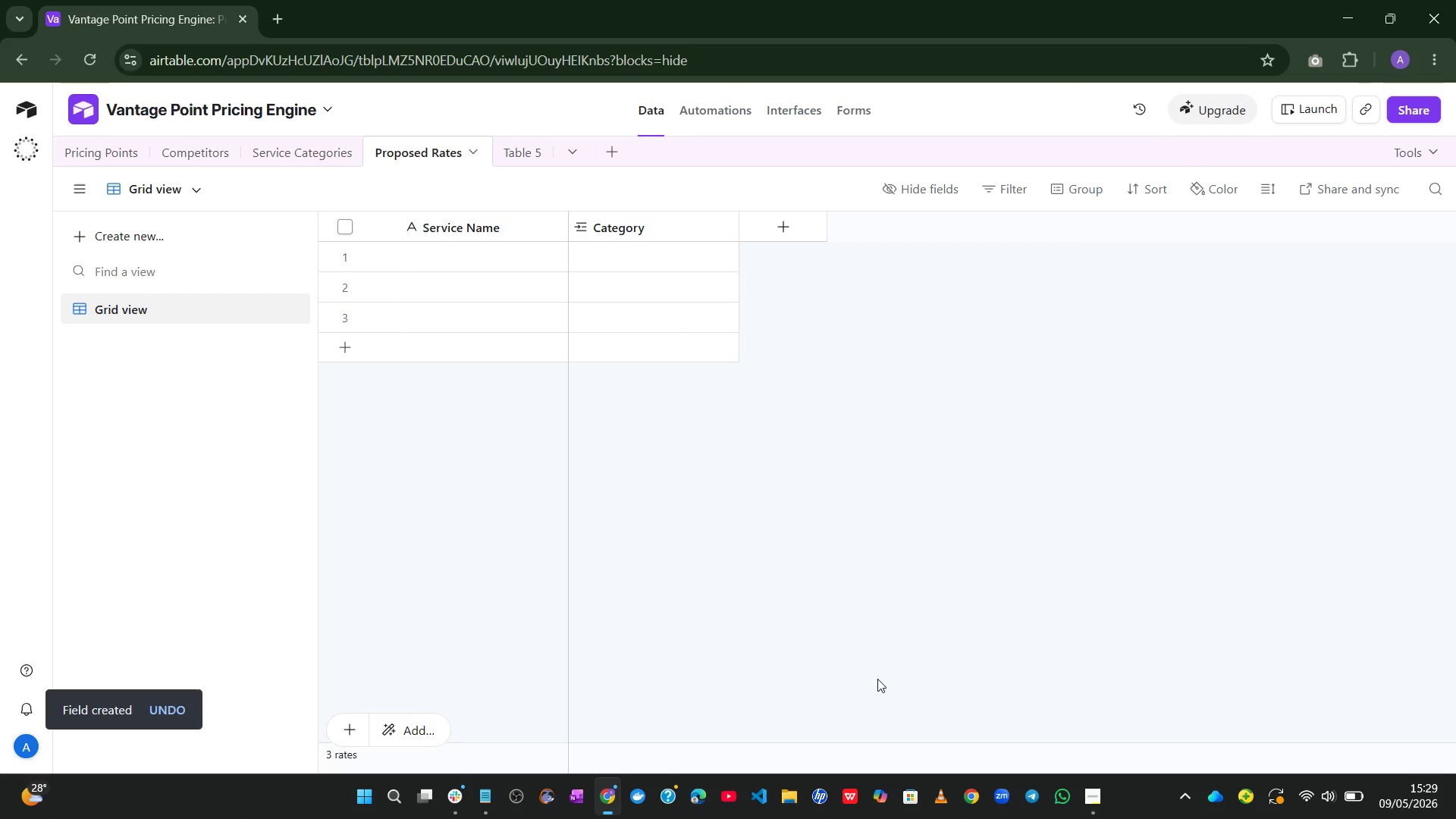 
wait(9.38)
 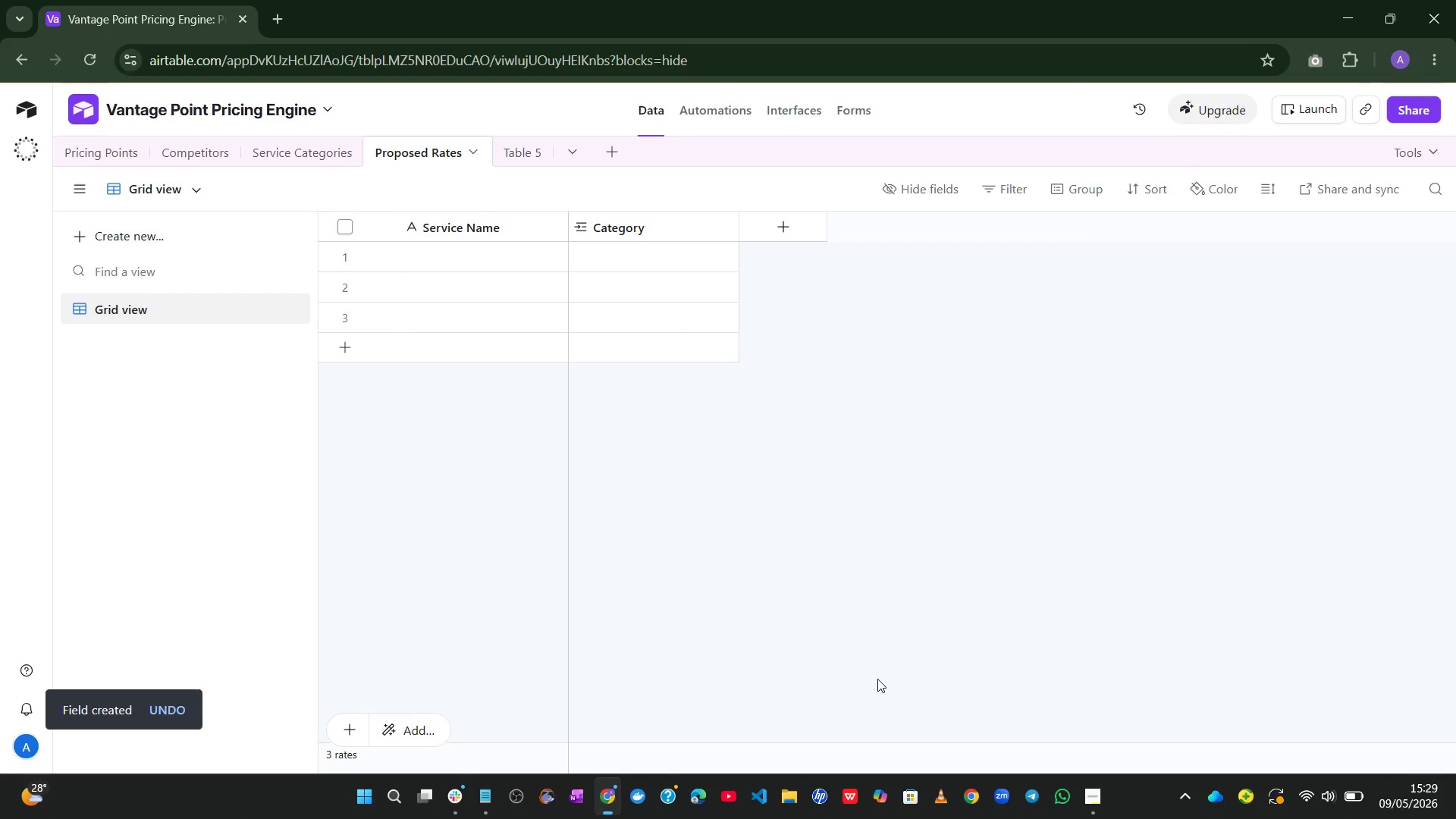 
left_click([806, 212])
 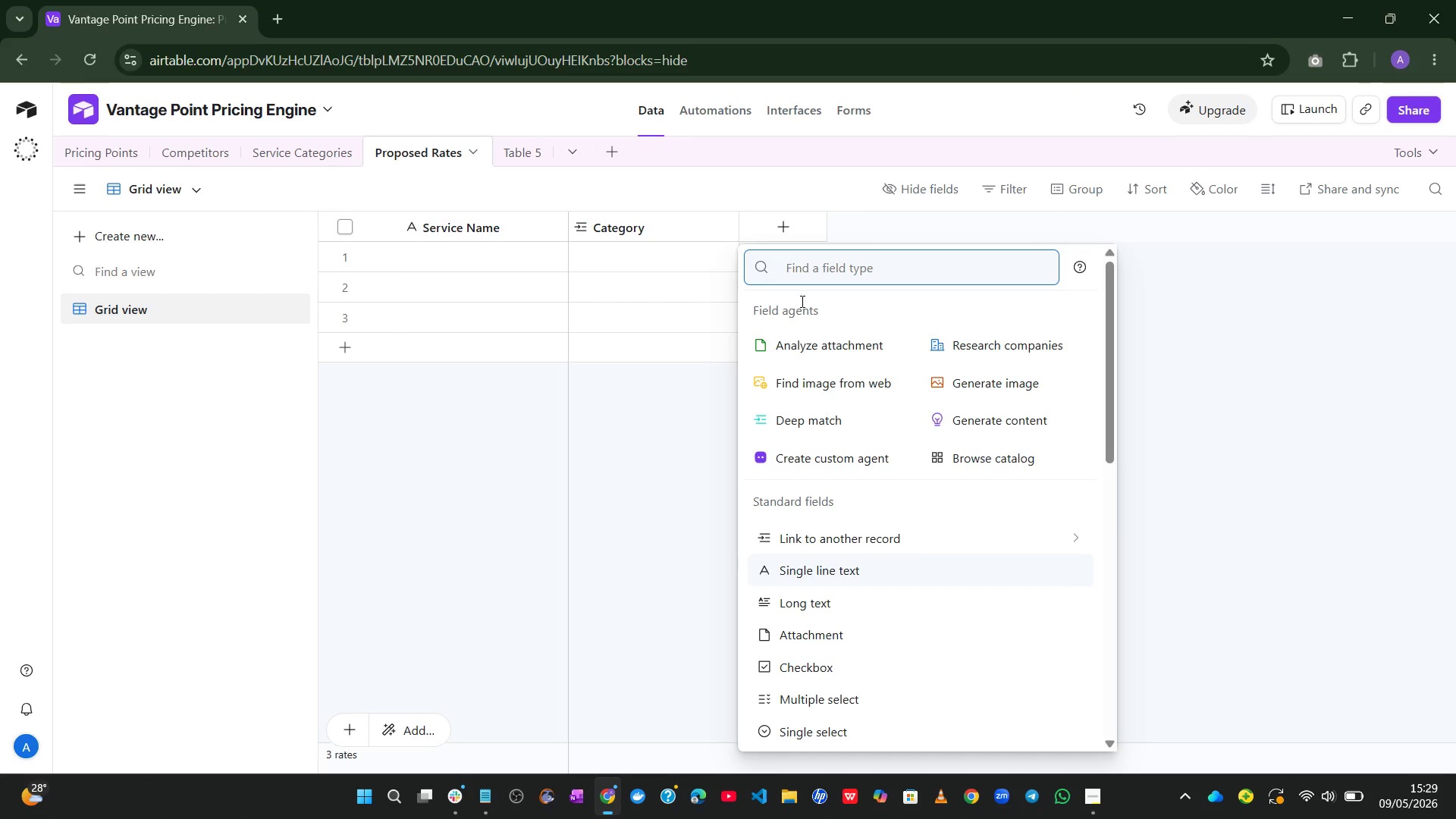 
type(num)
 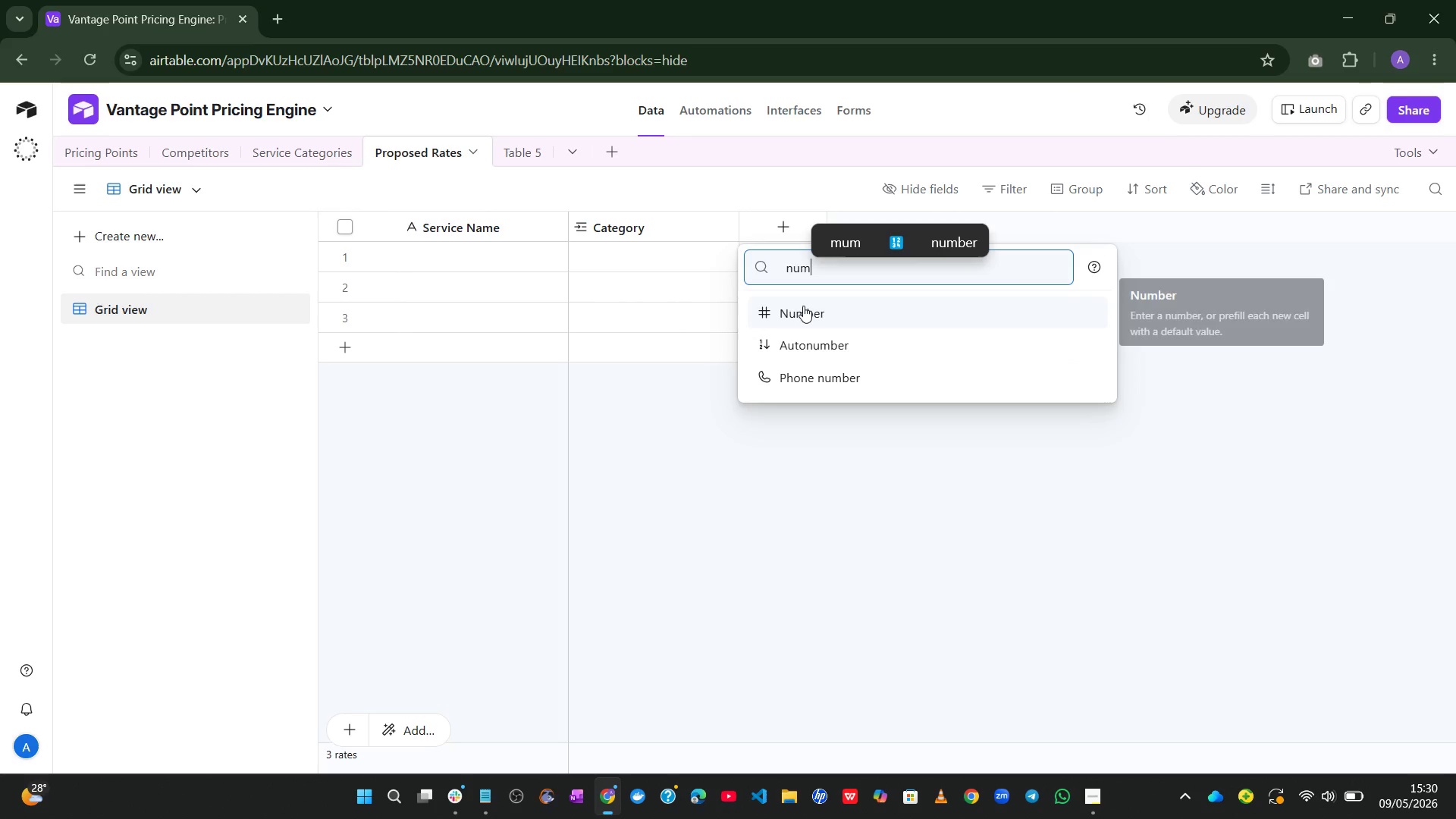 
left_click([818, 309])
 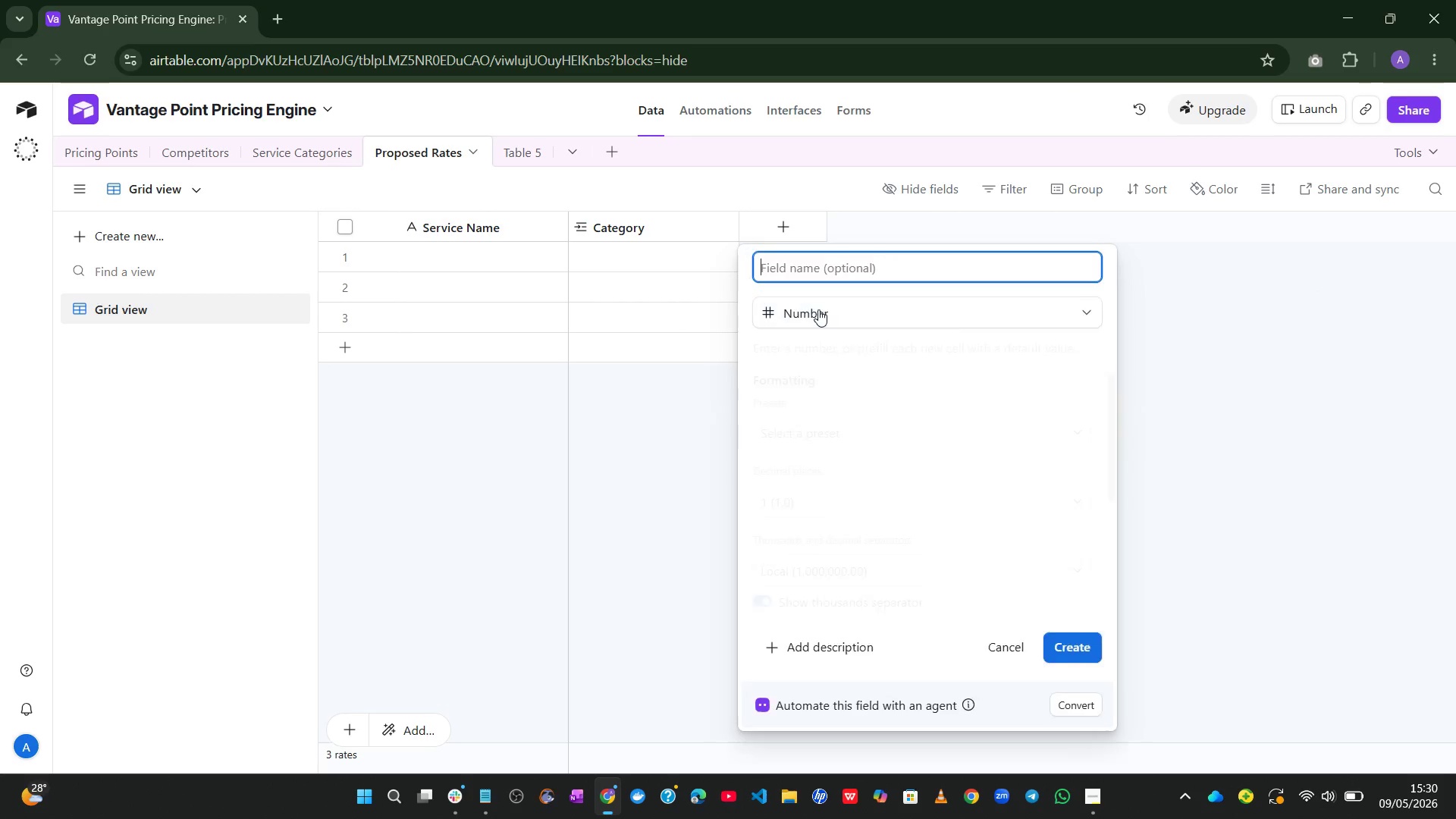 
type(Target Profit margin %)
 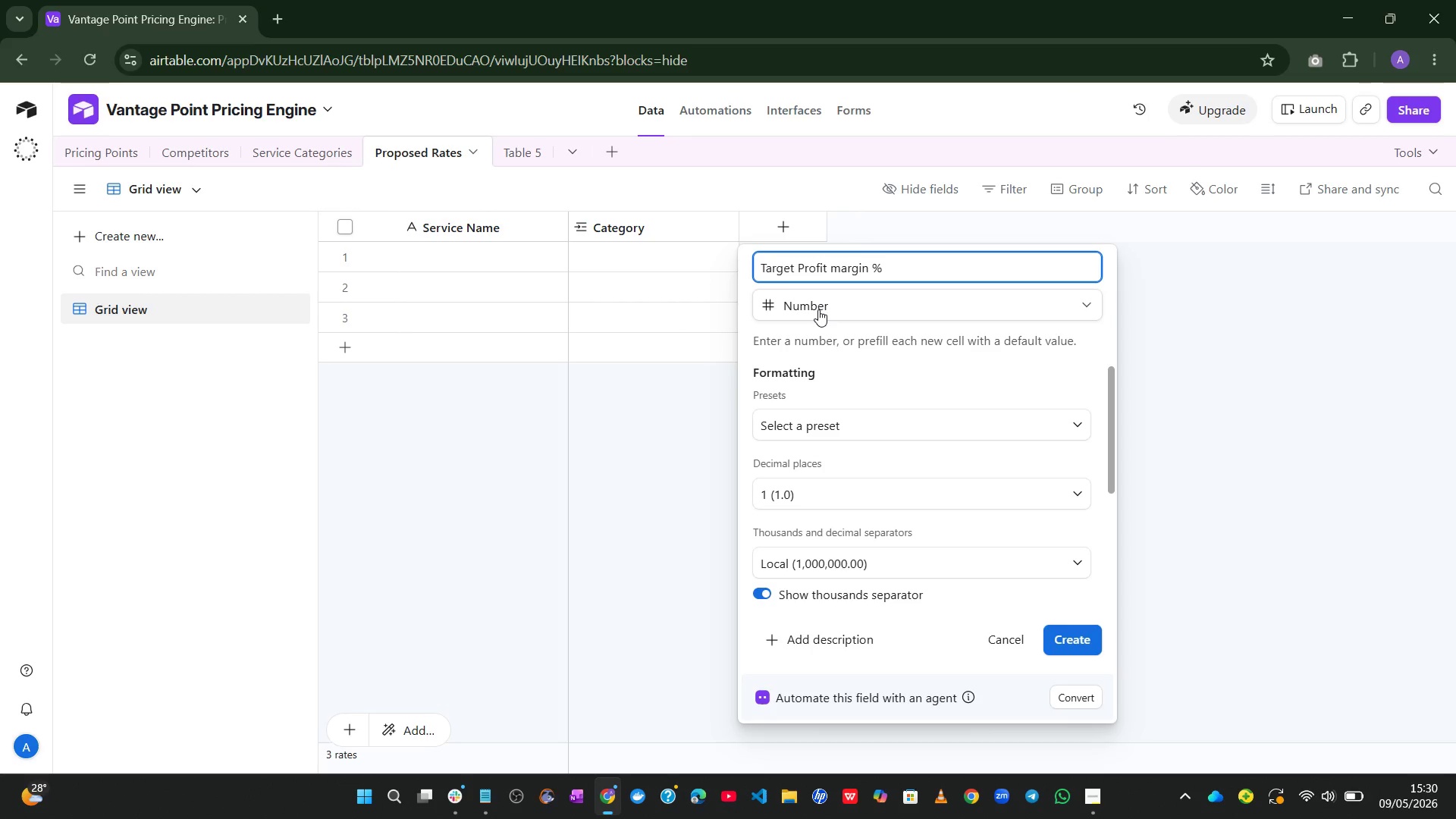 
wait(21.23)
 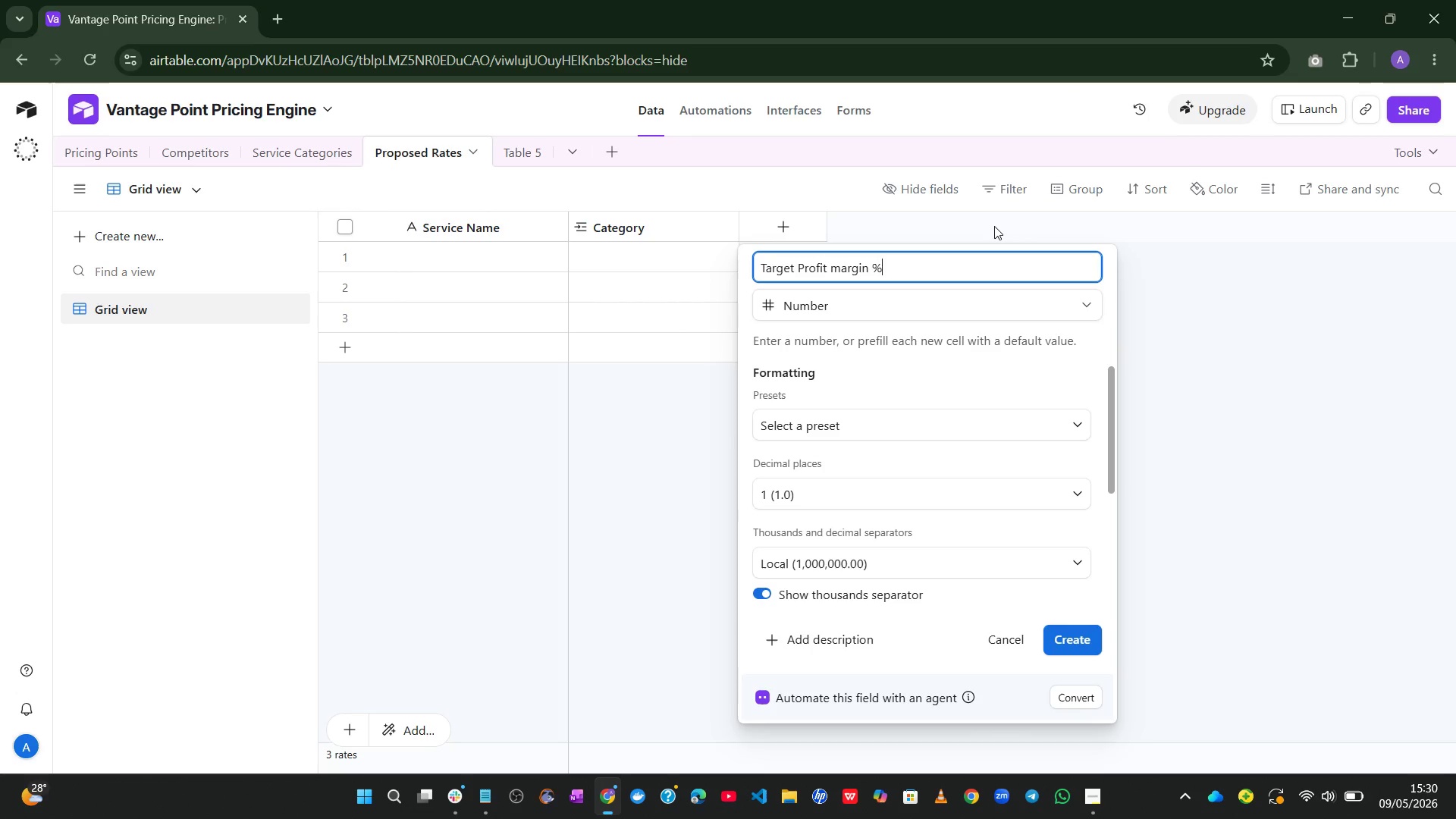 
left_click([904, 420])
 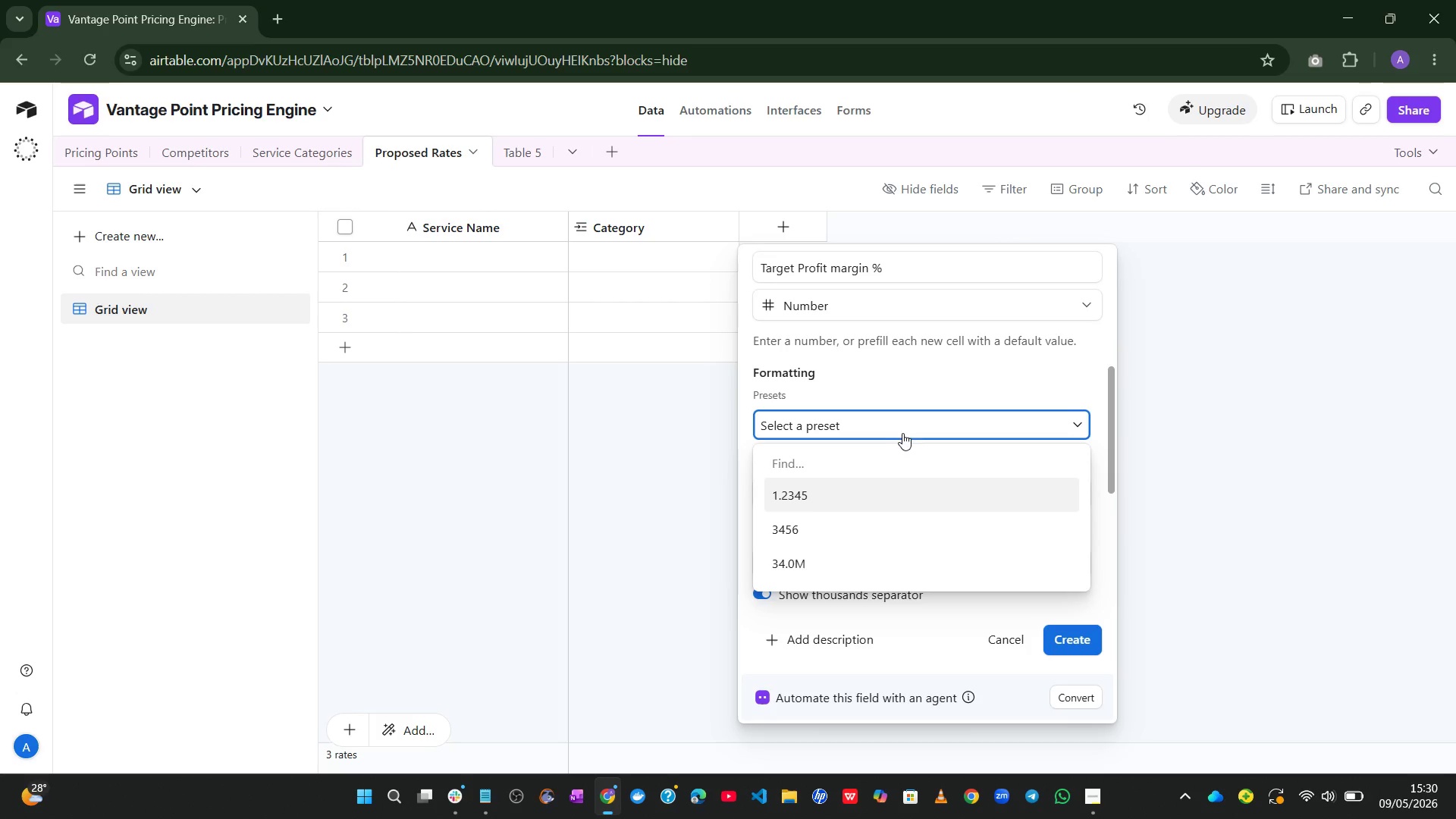 
left_click([912, 422])
 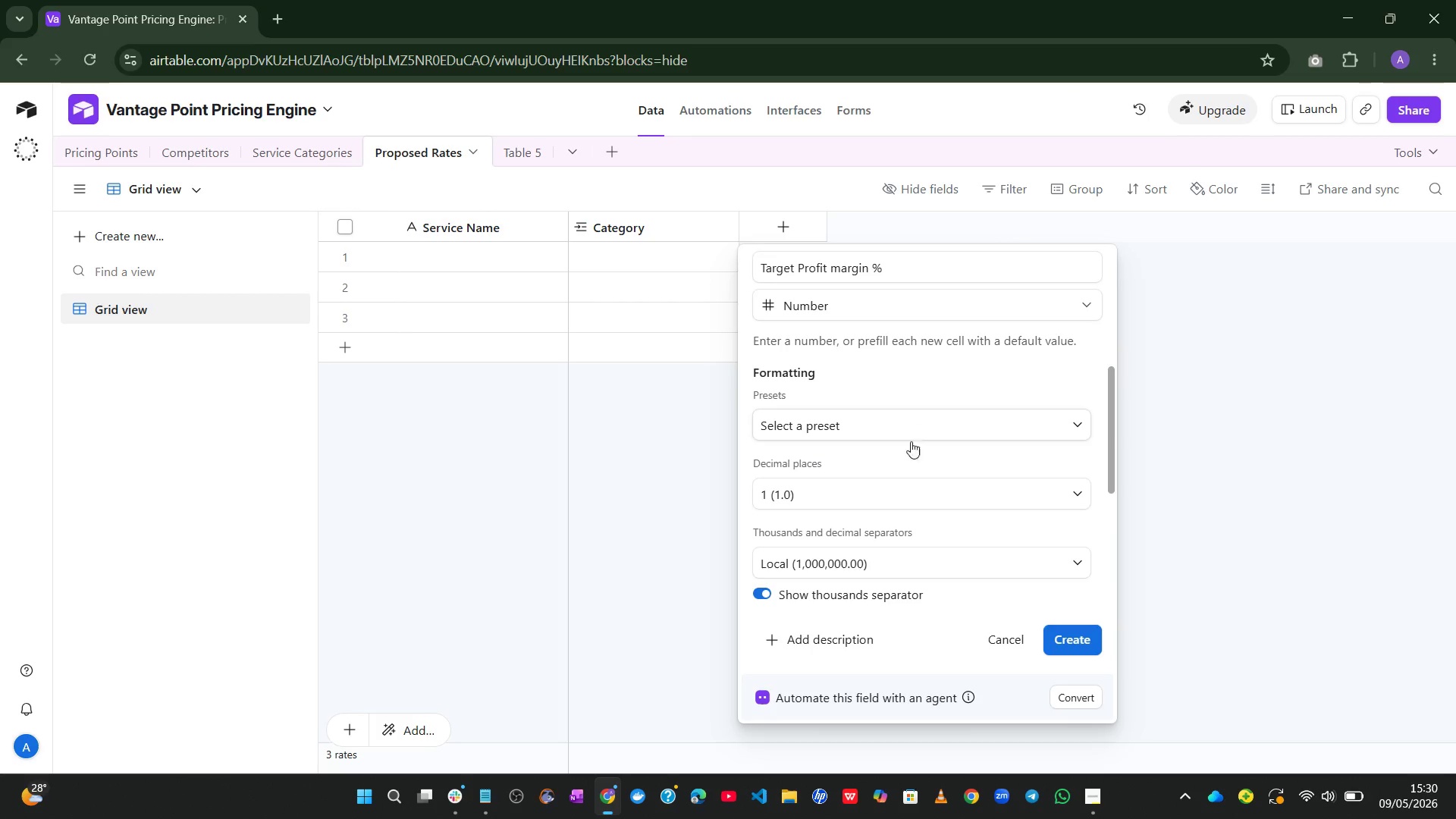 
mouse_move([926, 444])
 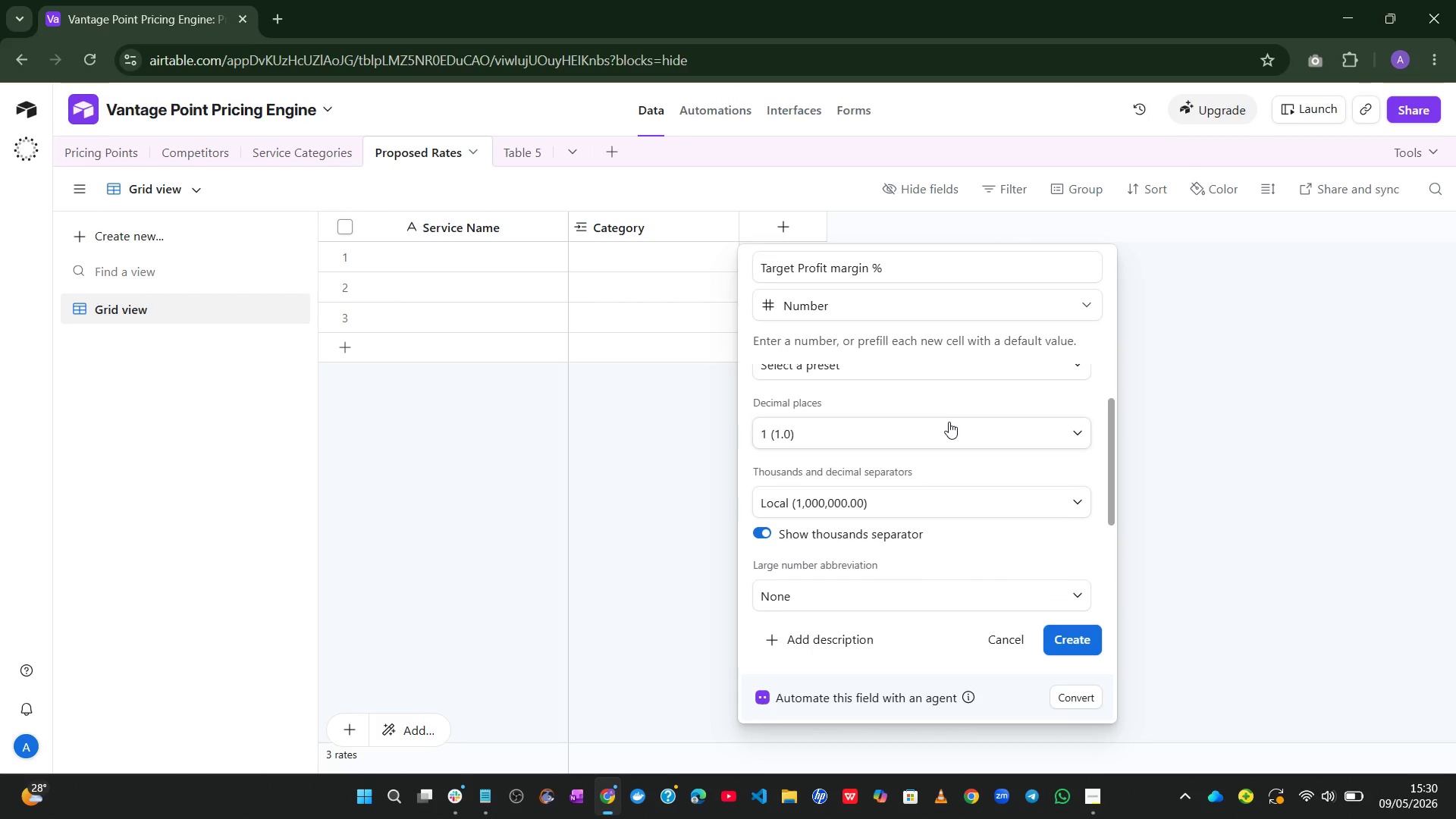 
left_click([949, 422])
 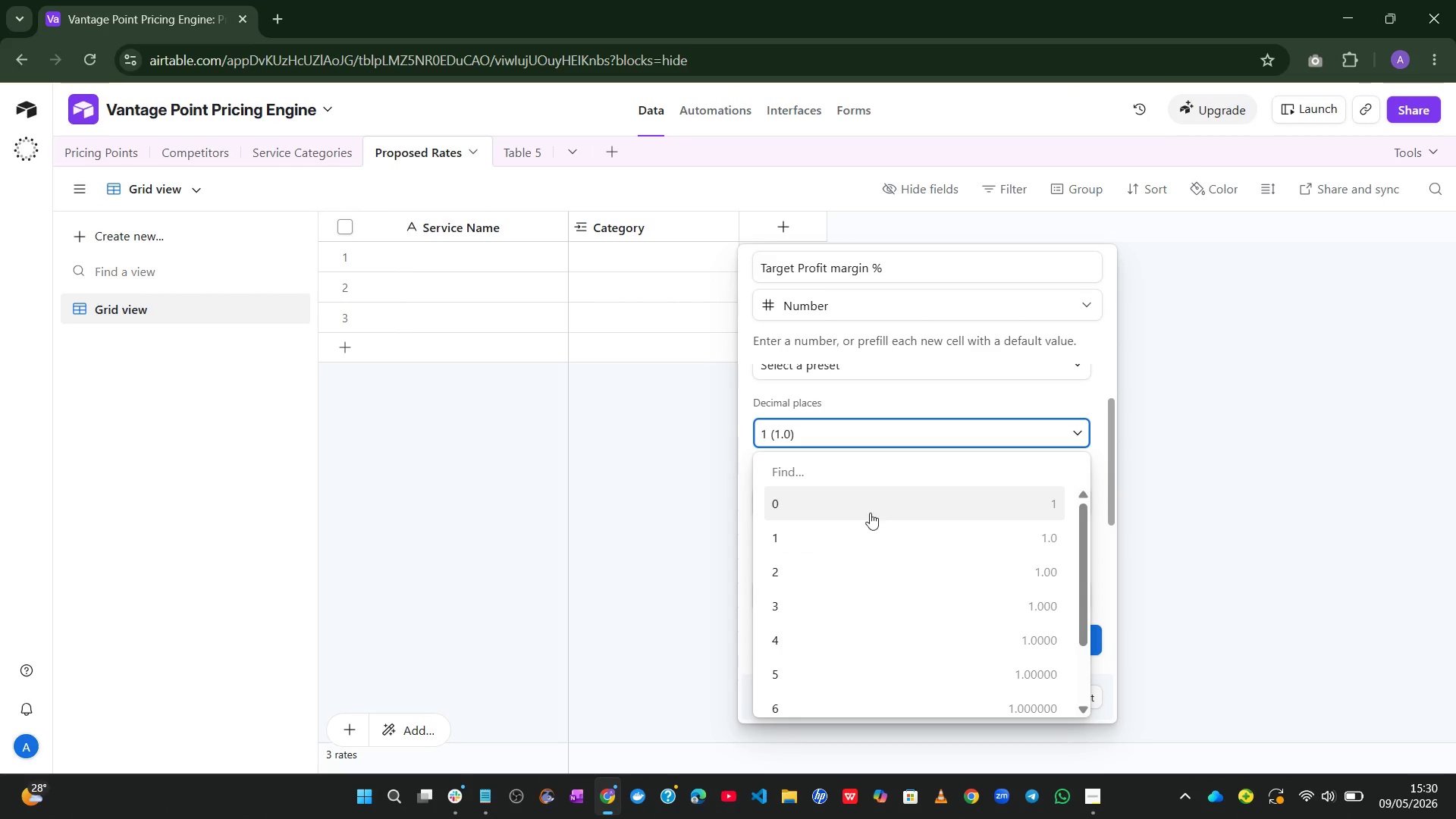 
left_click([868, 516])
 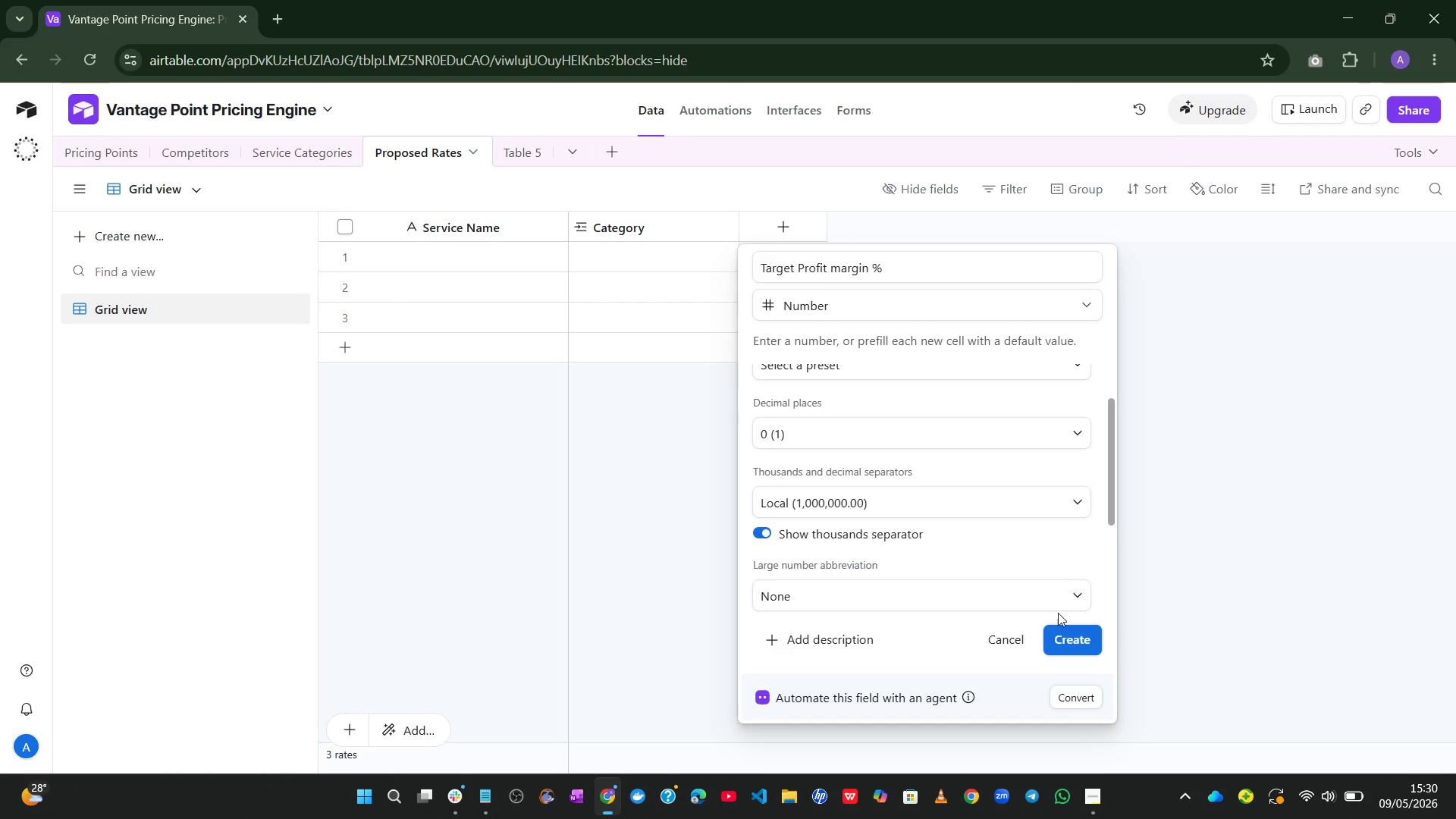 
left_click([1053, 602])
 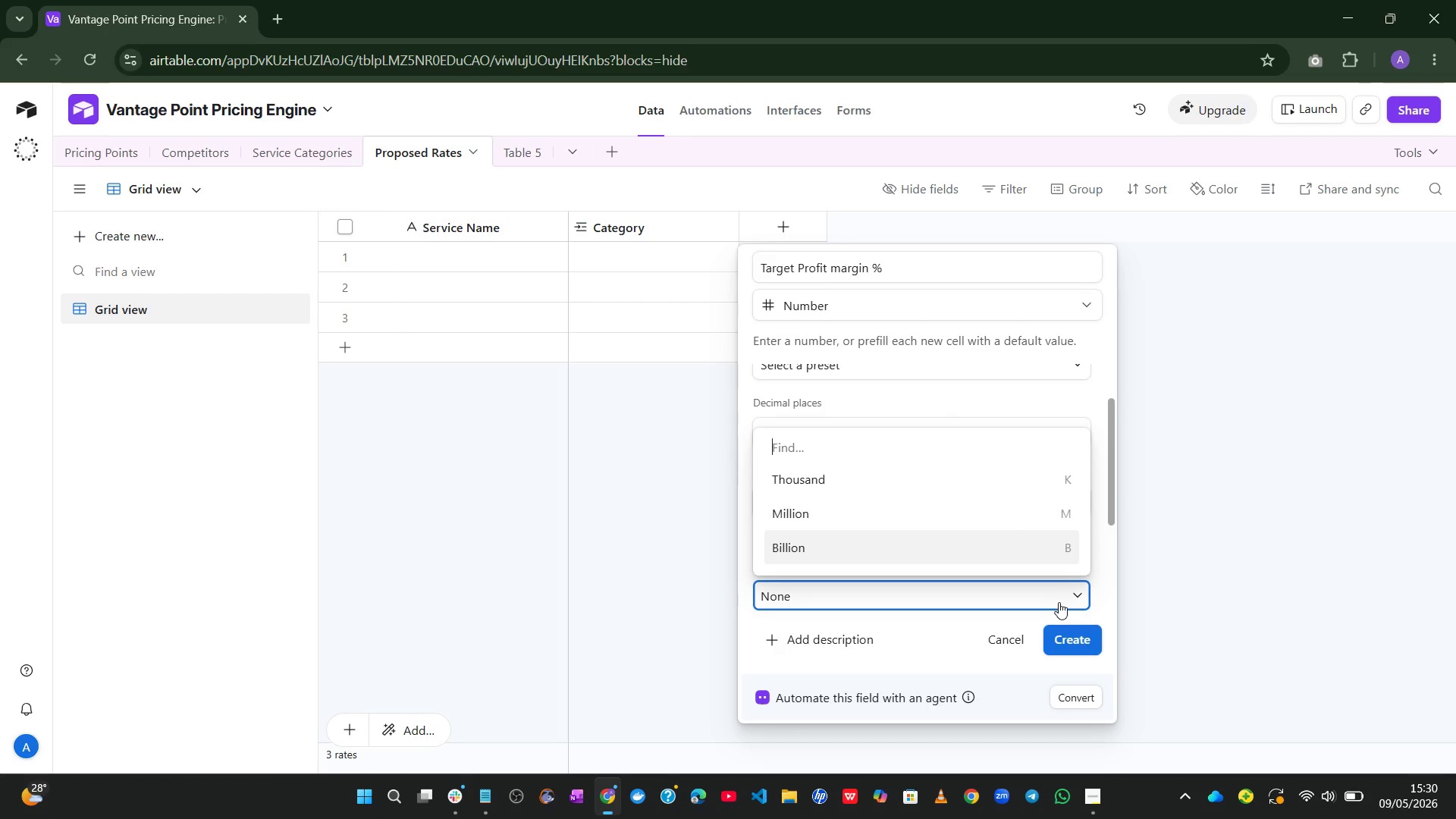 
left_click([1059, 627])
 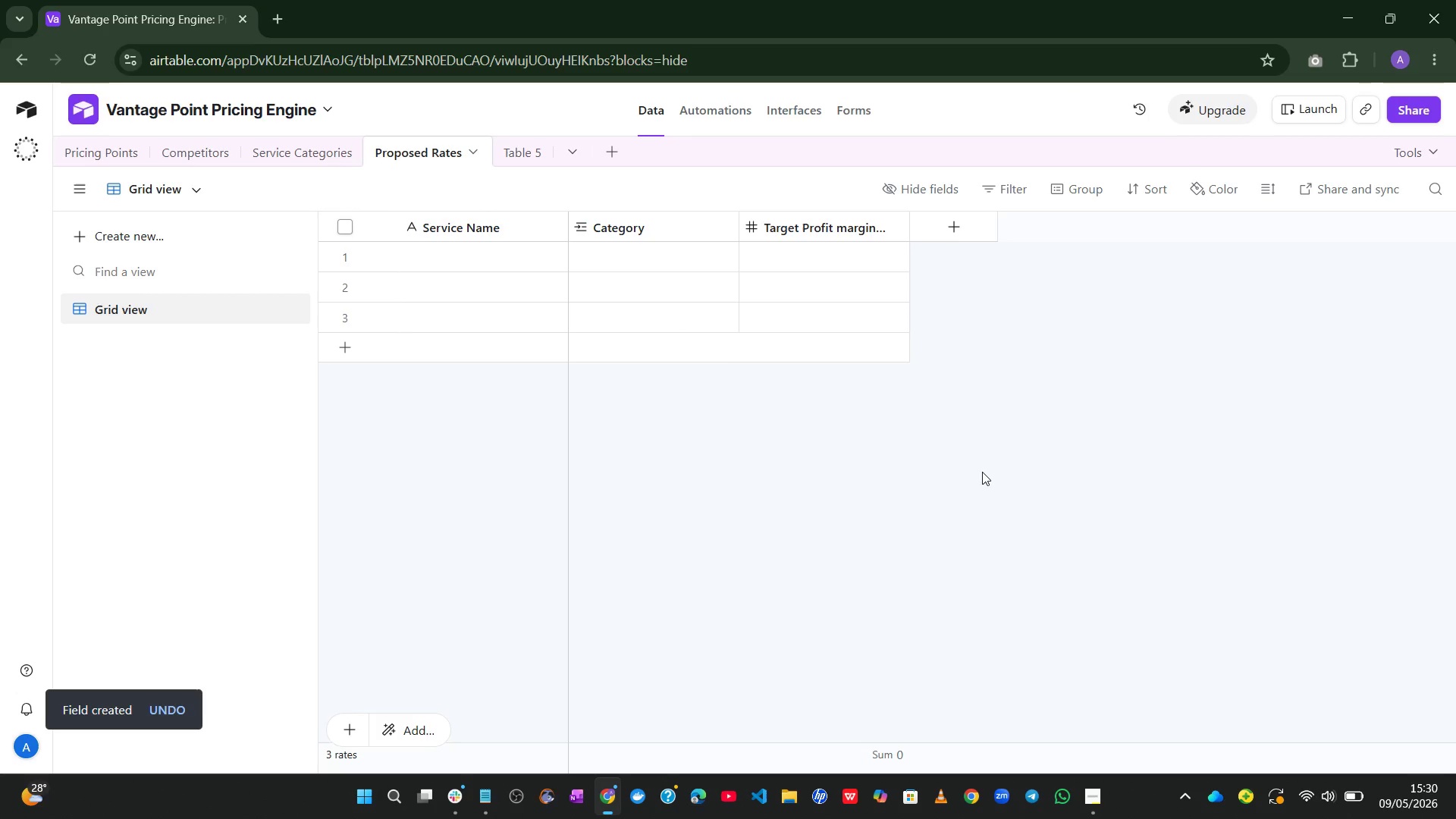 
wait(12.3)
 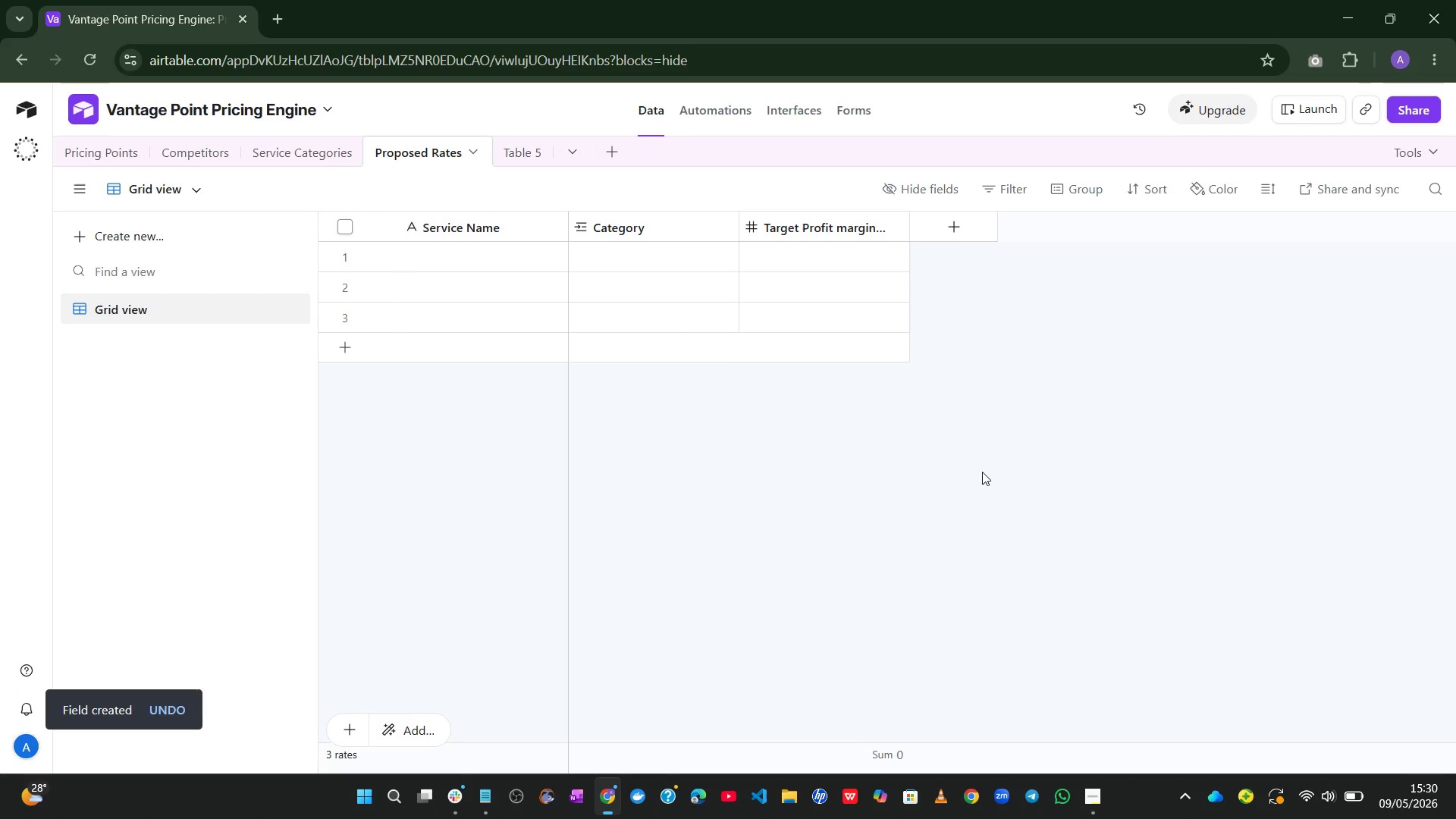 
left_click([966, 224])
 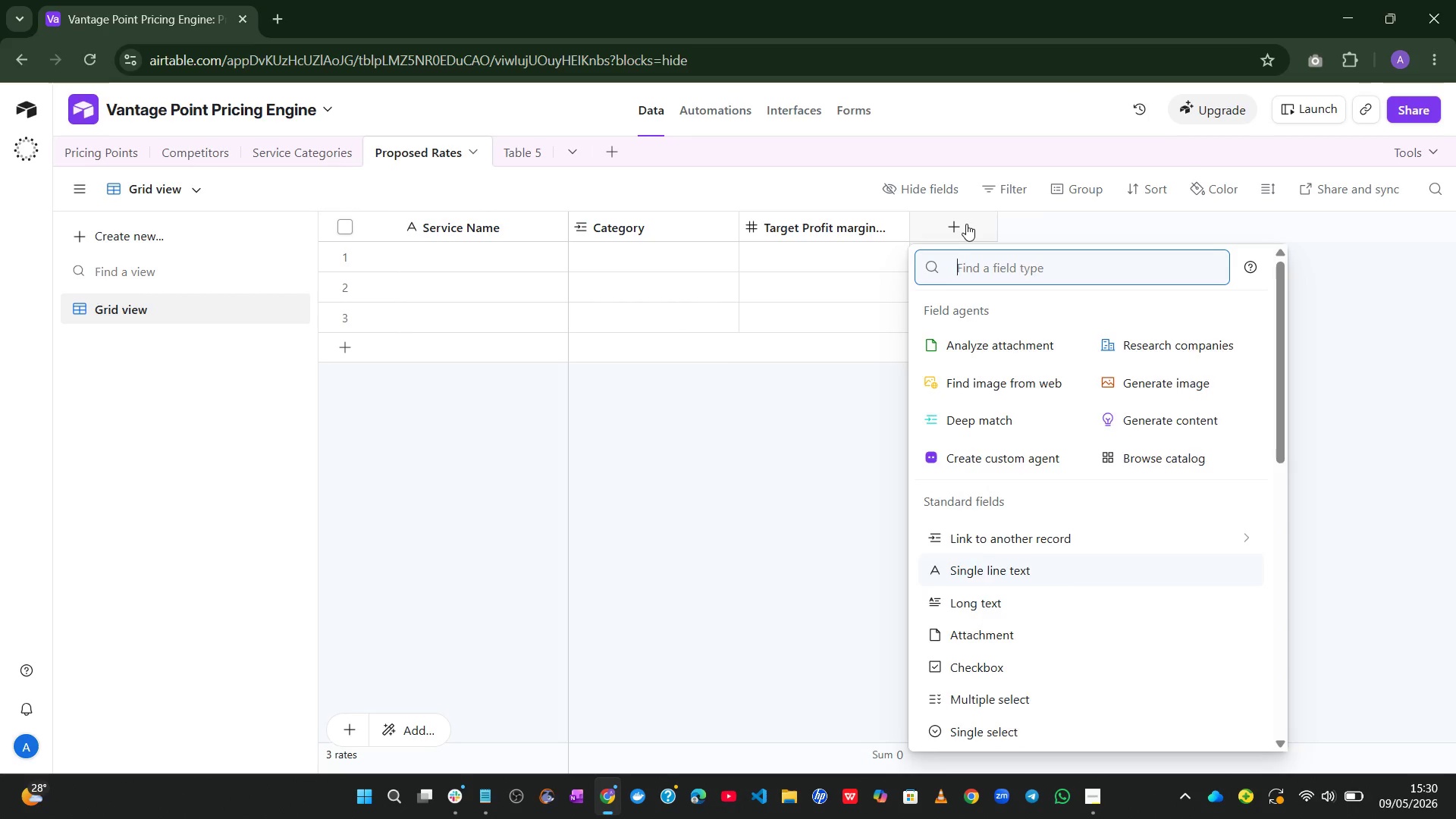 
type(loo)
 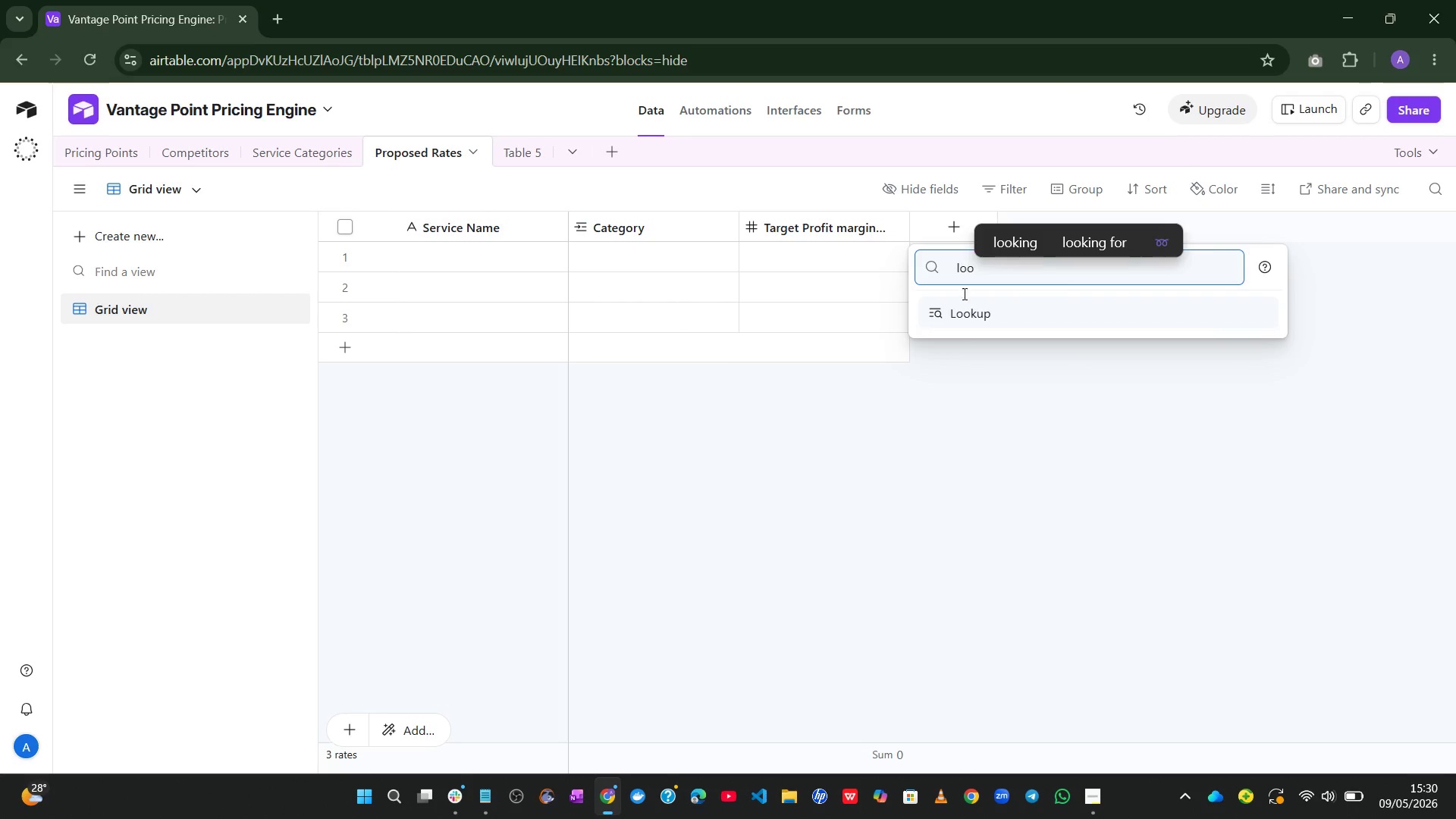 
left_click([968, 339])
 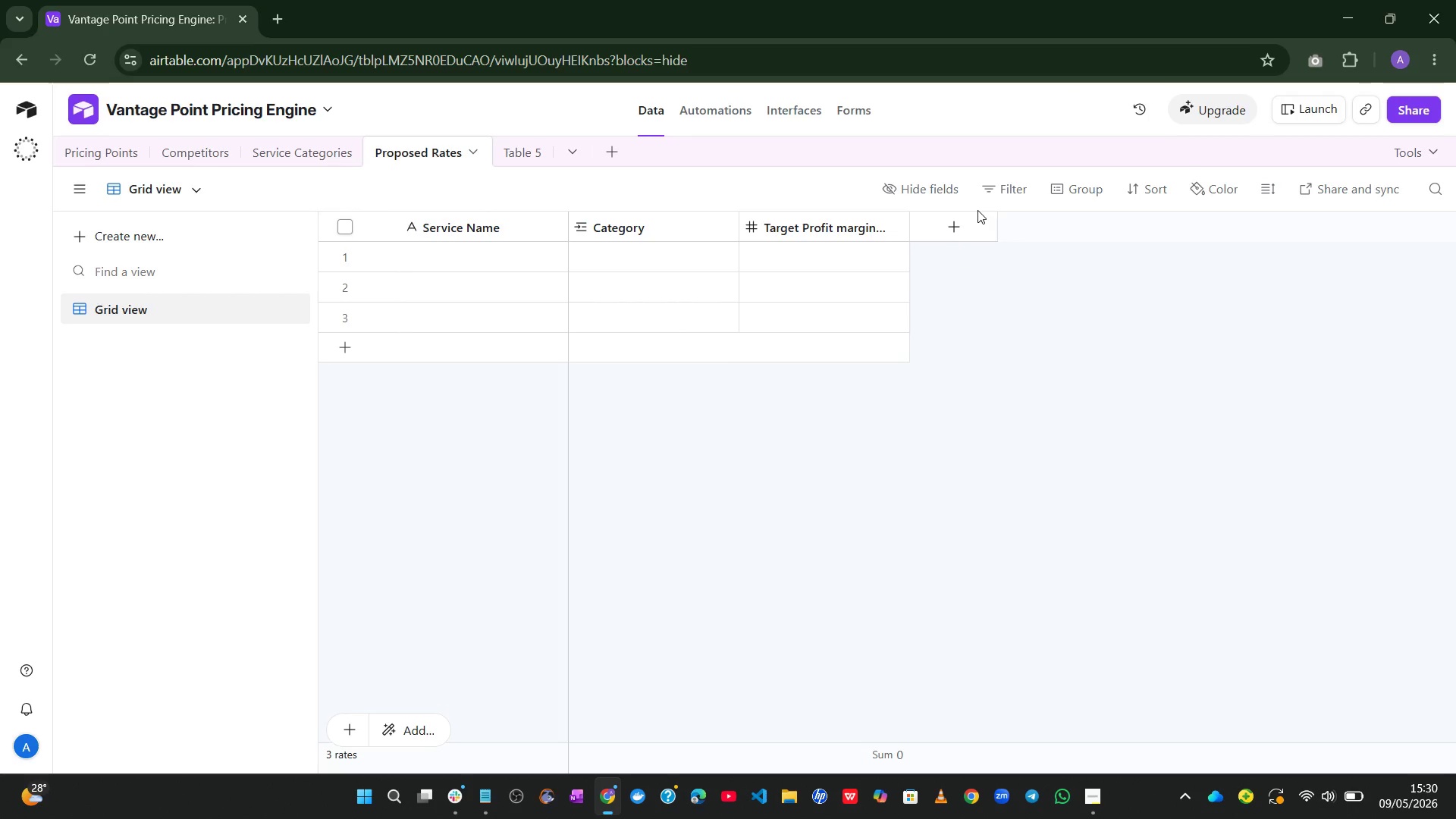 
left_click([977, 210])
 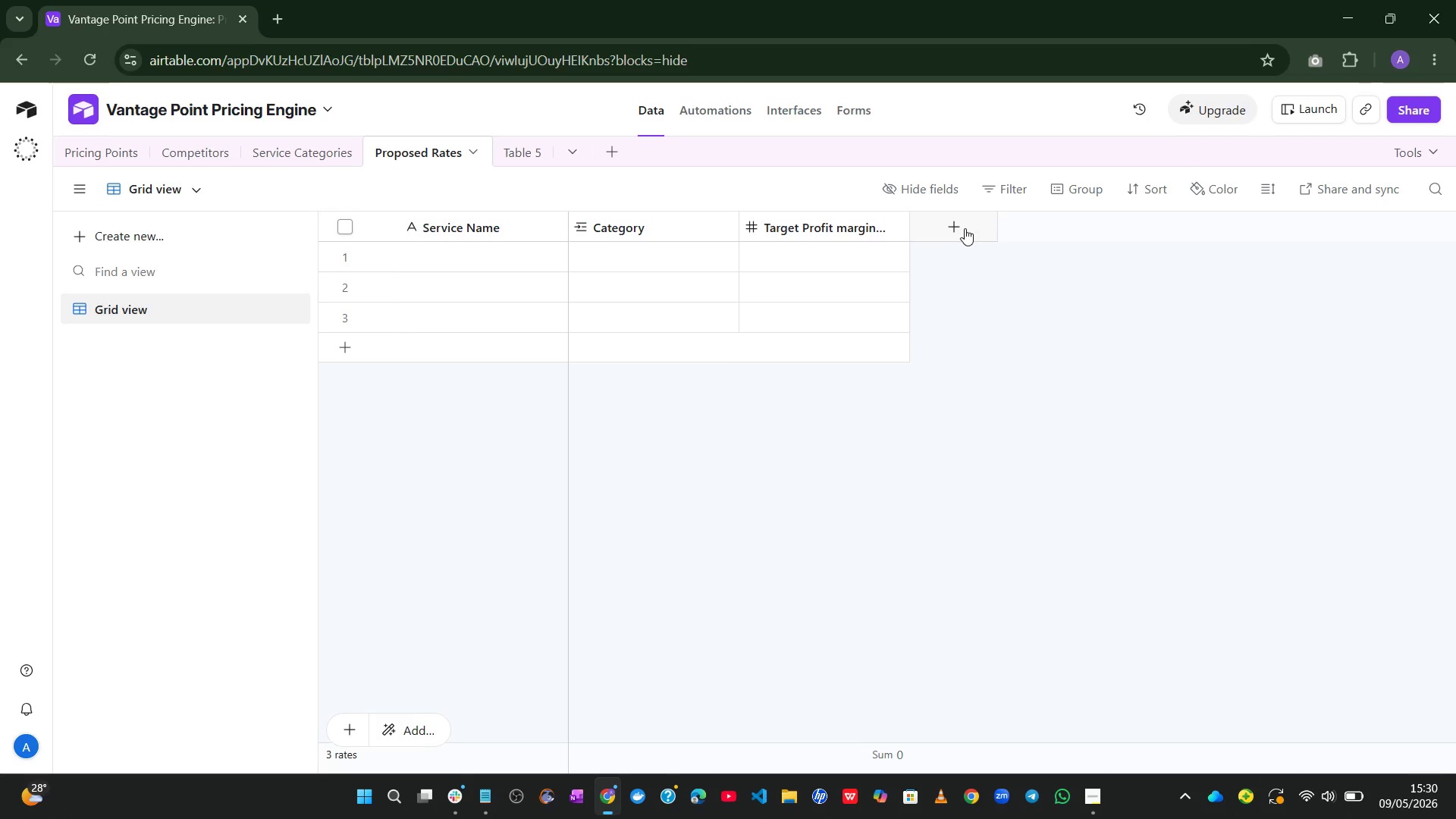 
left_click([965, 228])
 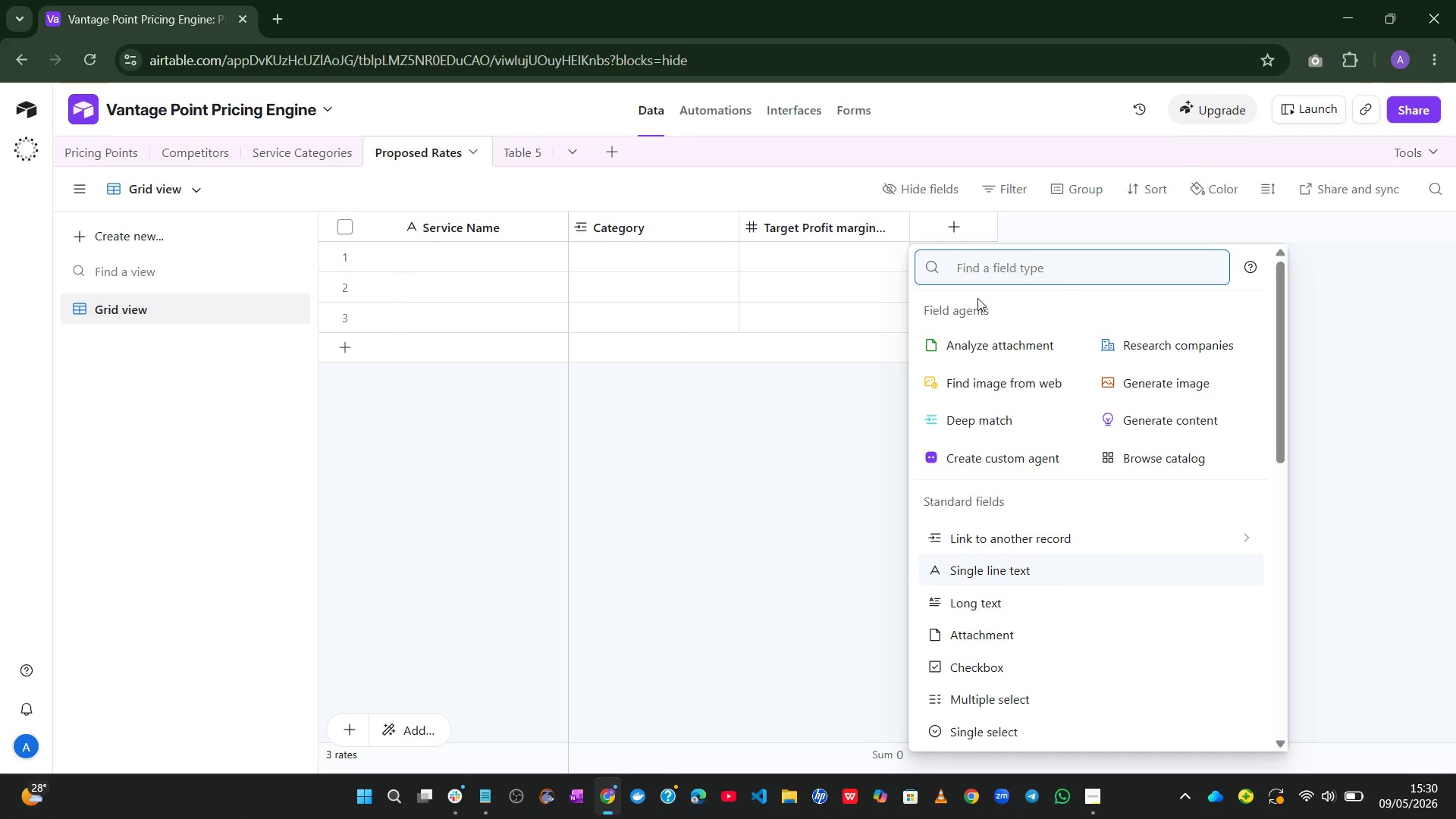 
type(loo)
 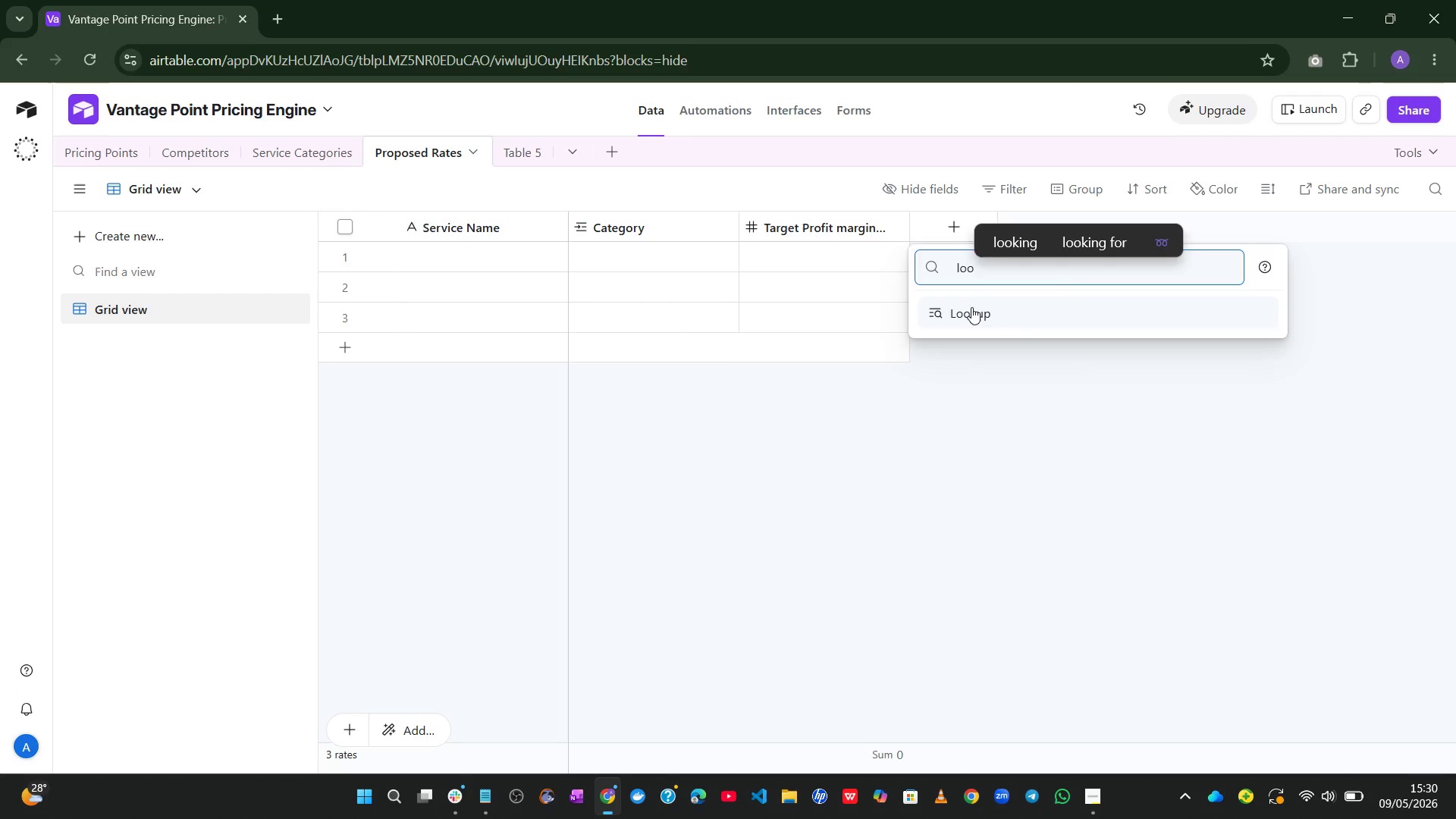 
left_click([971, 307])
 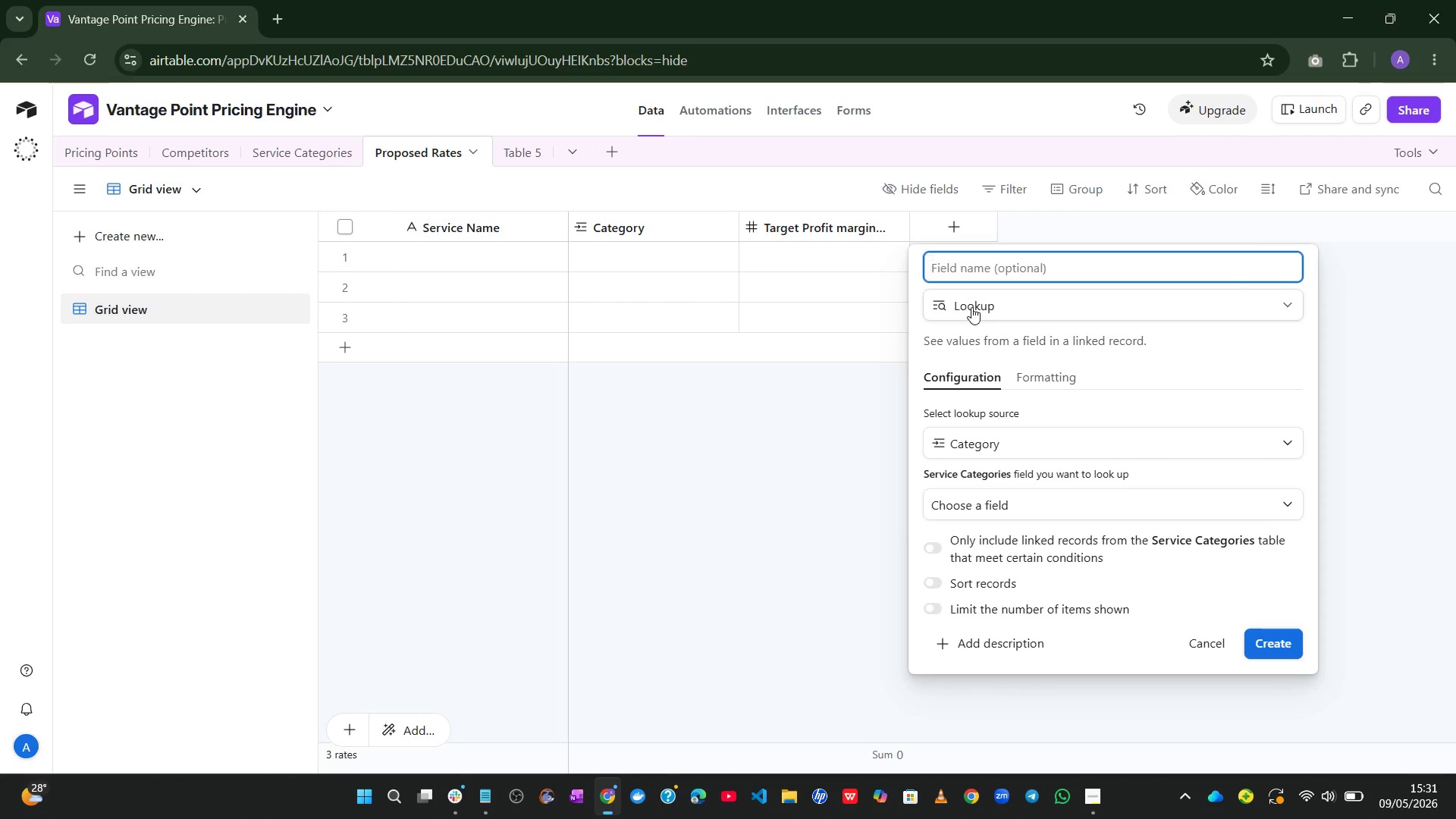 
wait(6.55)
 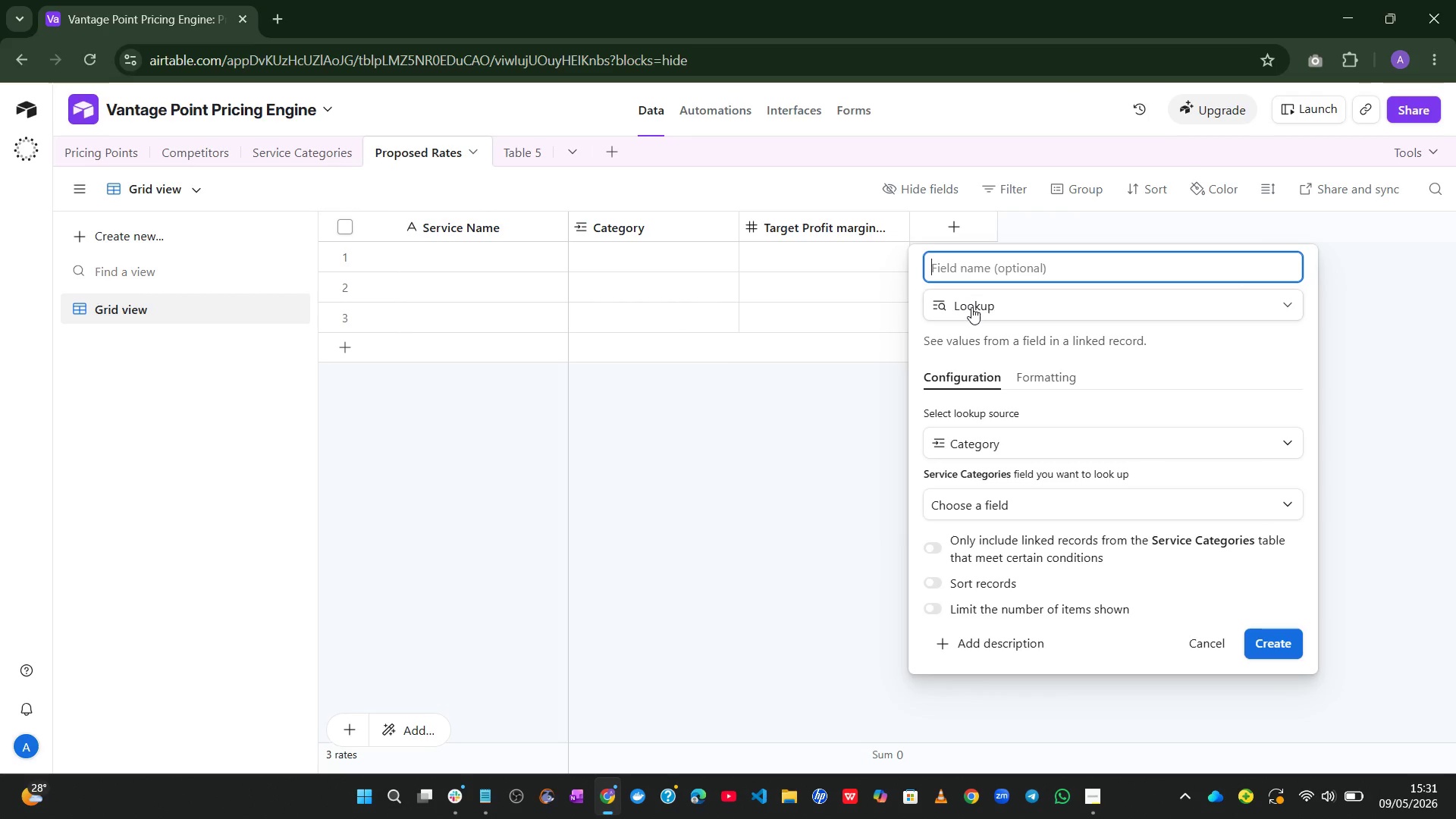 
type(Market Avg Rate)
 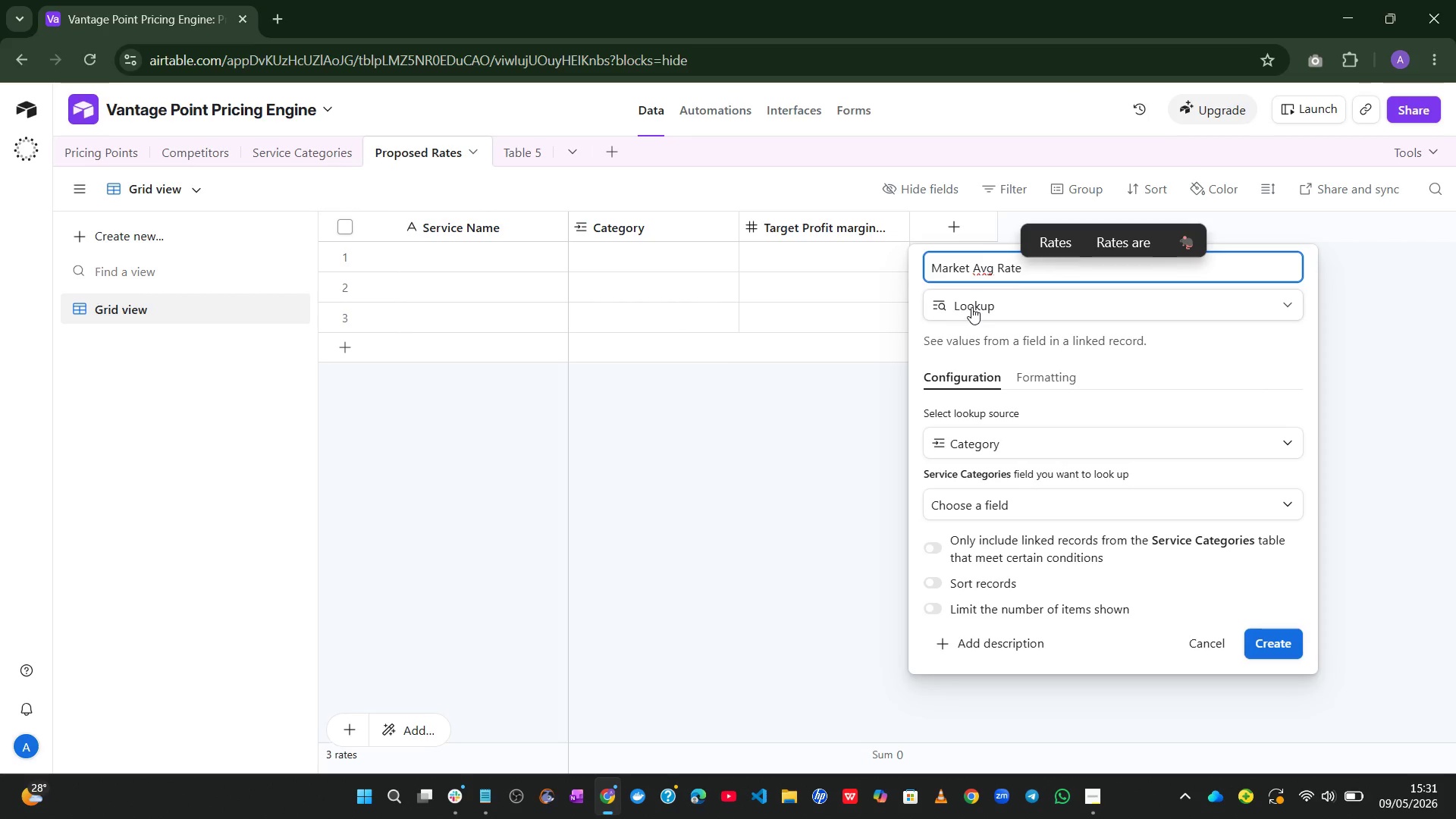 
wait(6.94)
 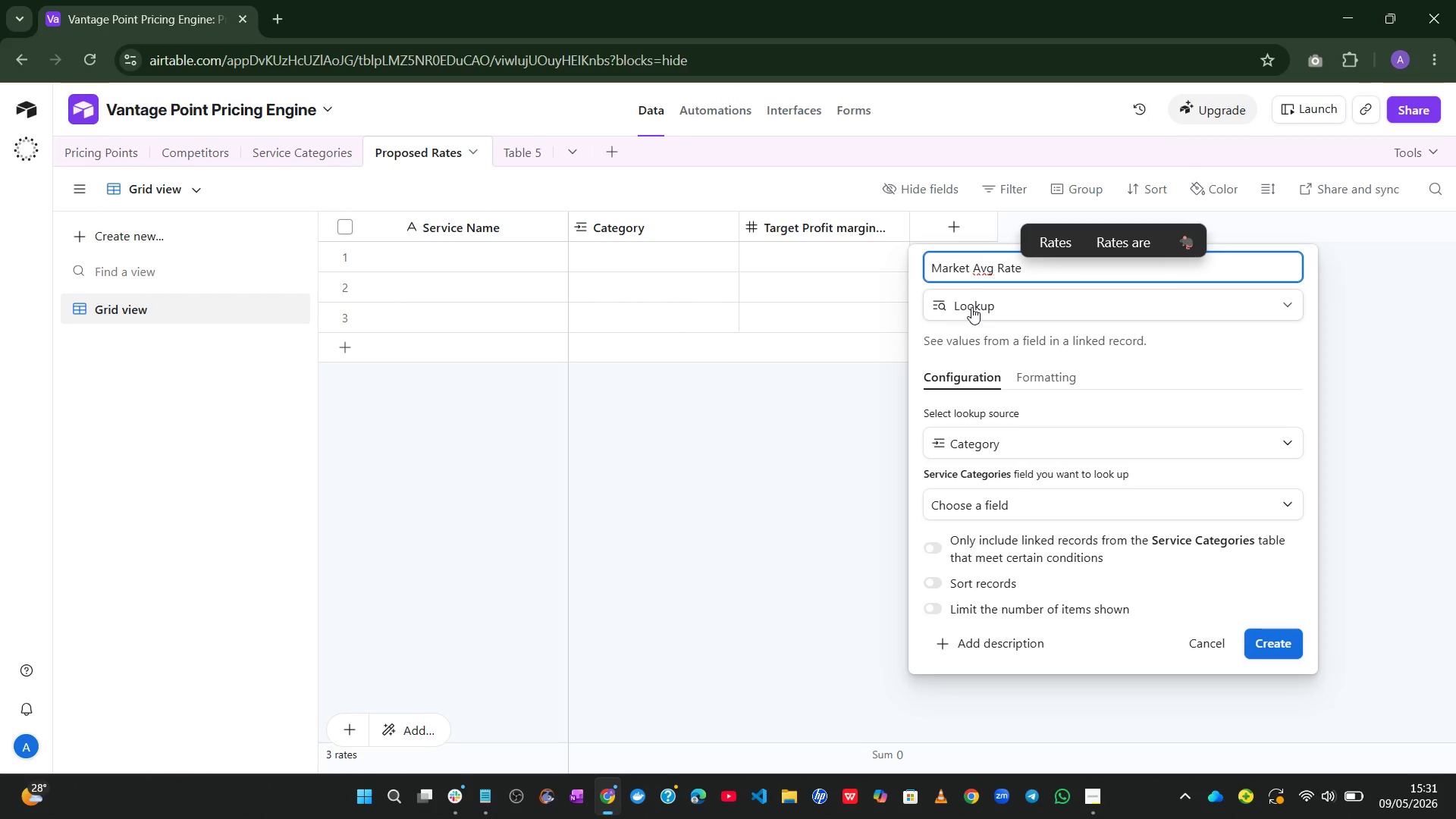 
left_click([1072, 513])
 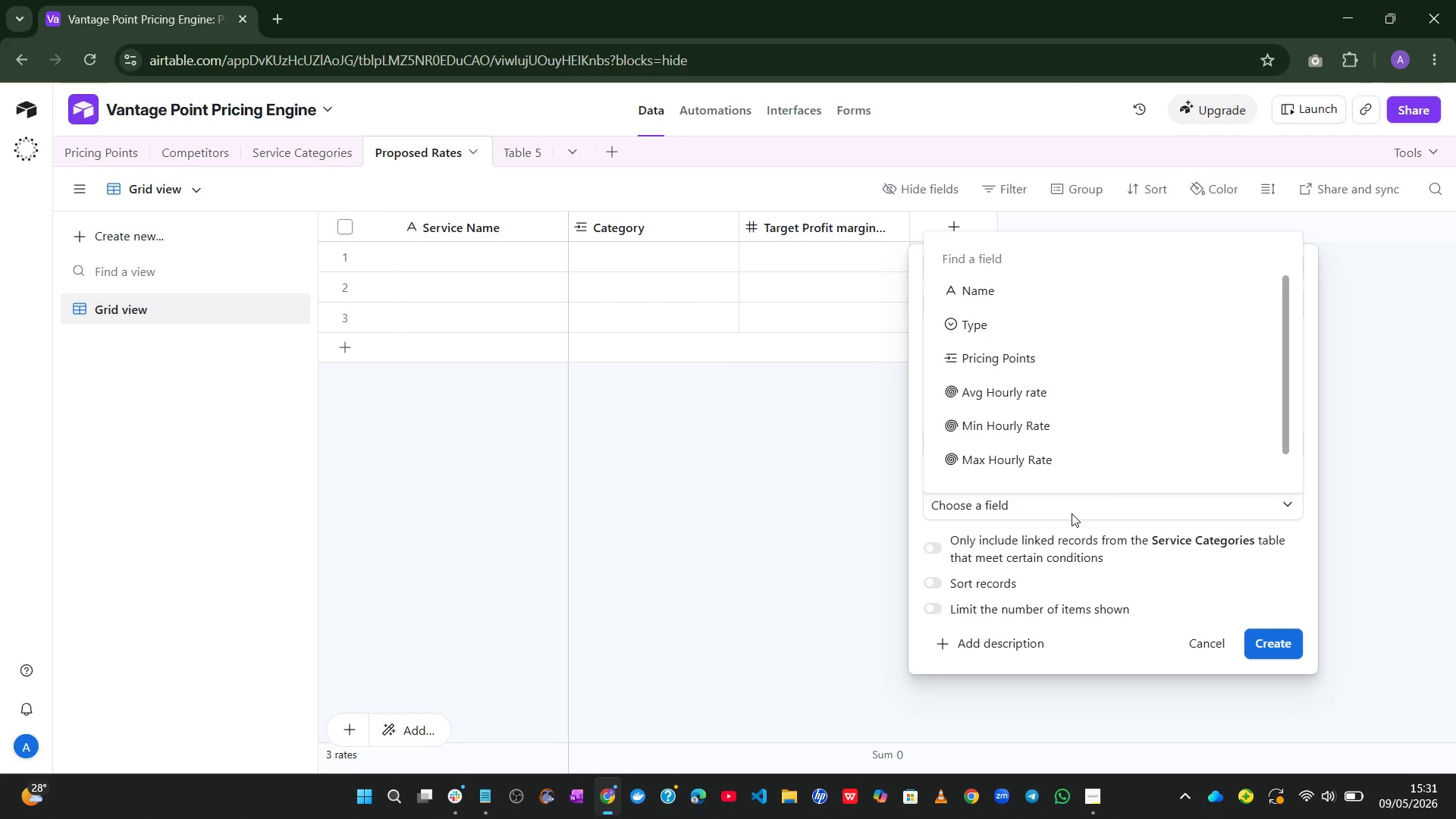 
wait(15.25)
 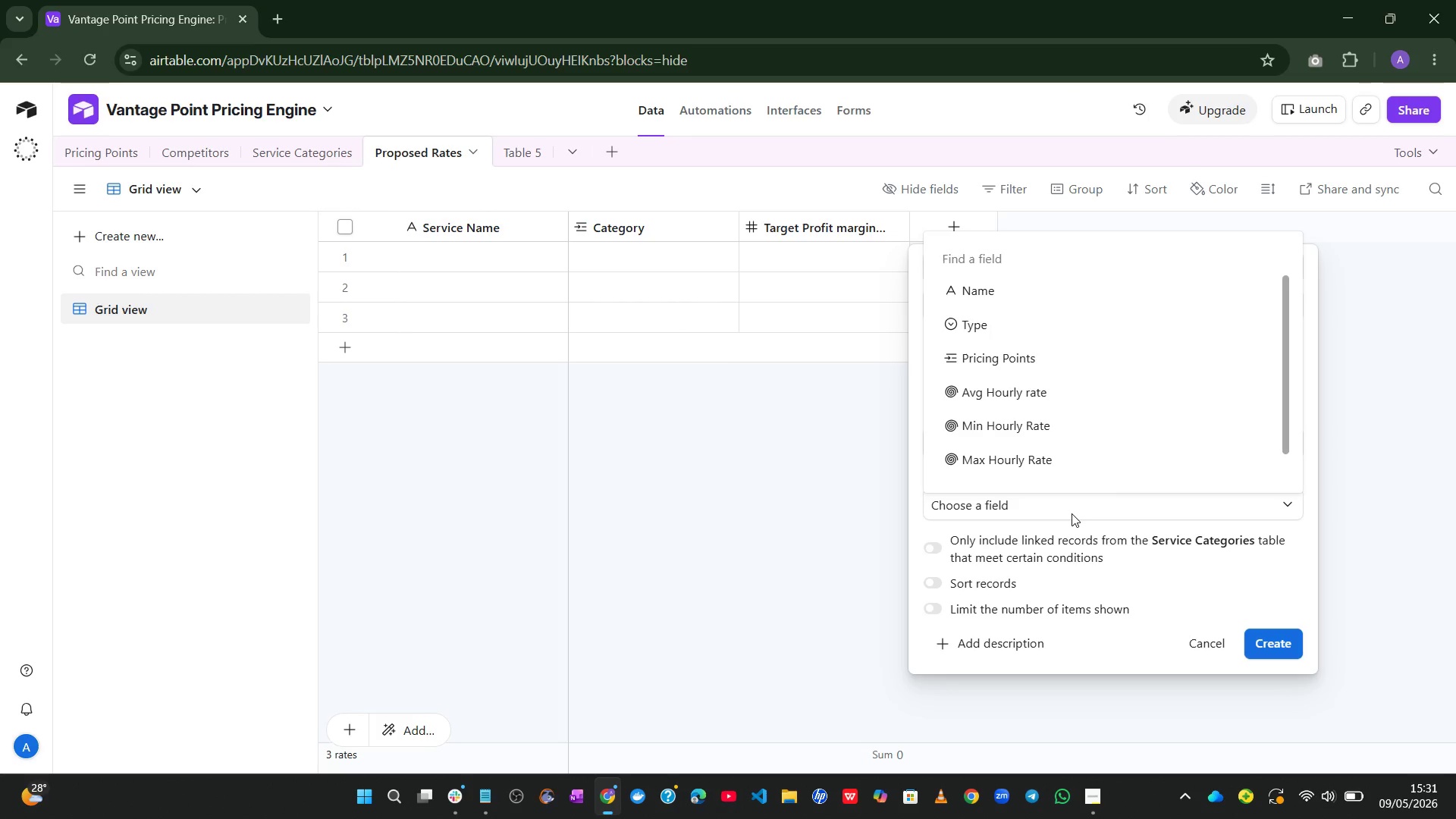 
left_click([1040, 406])
 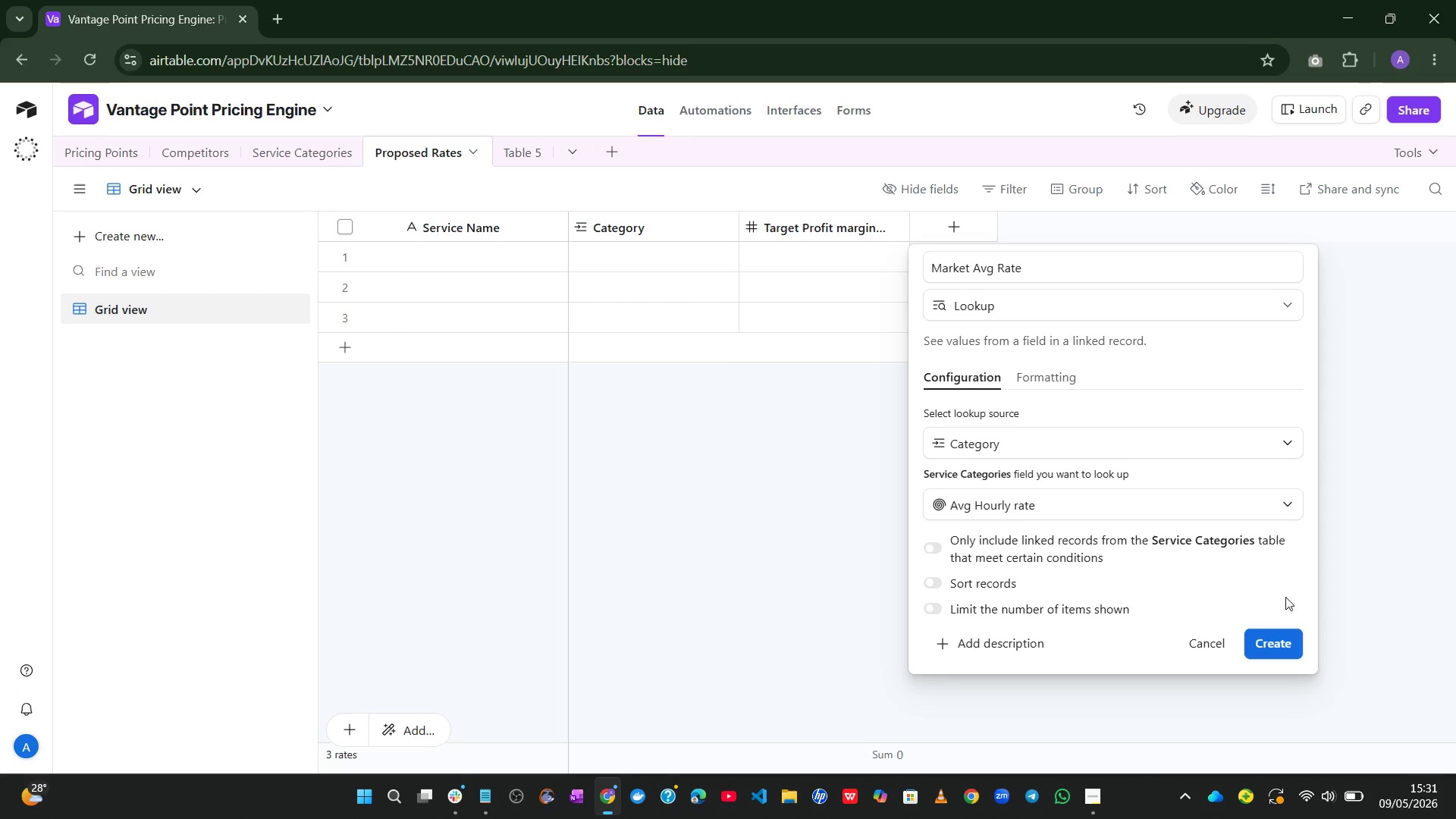 
left_click([1272, 645])
 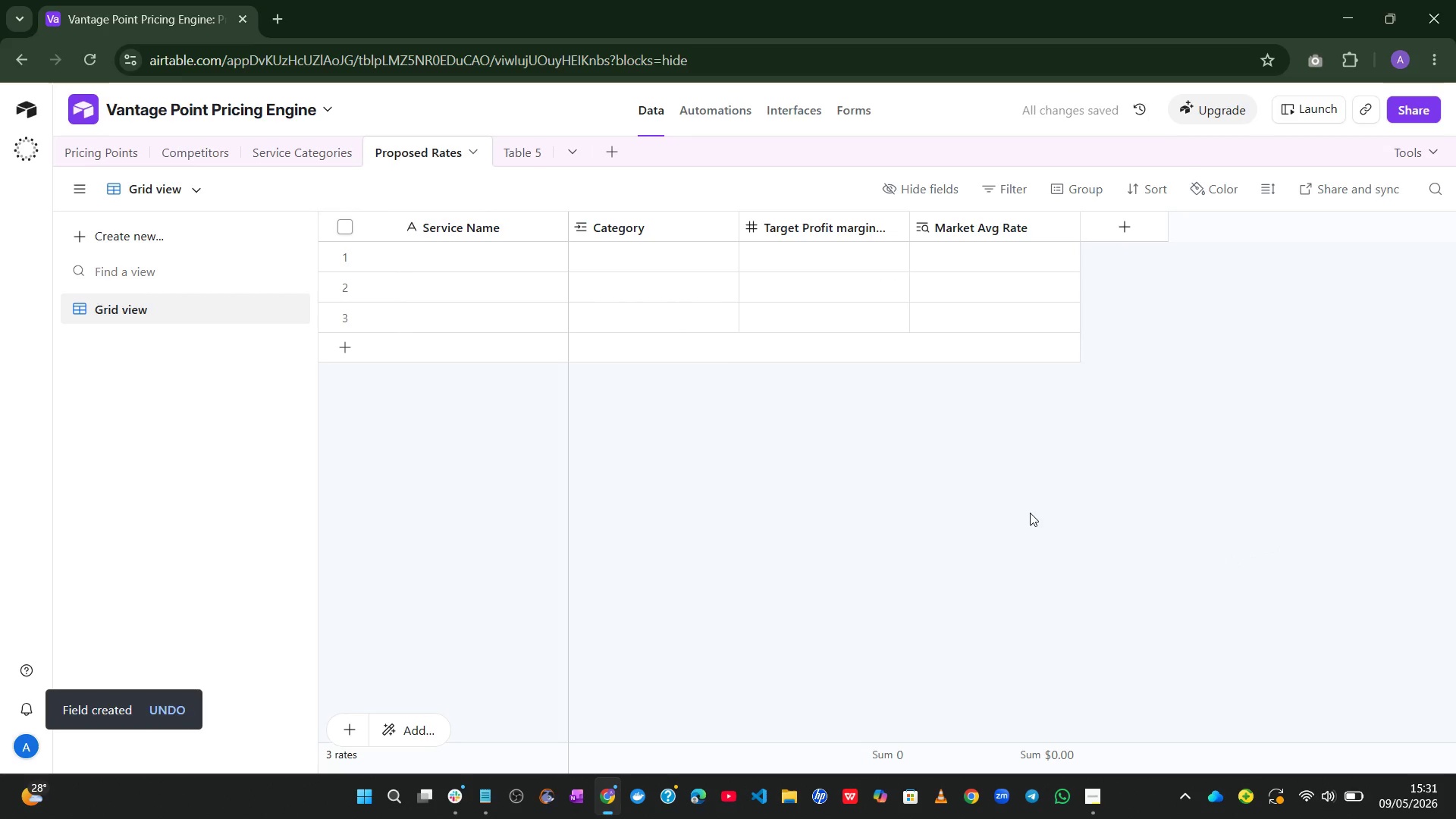 
wait(8.66)
 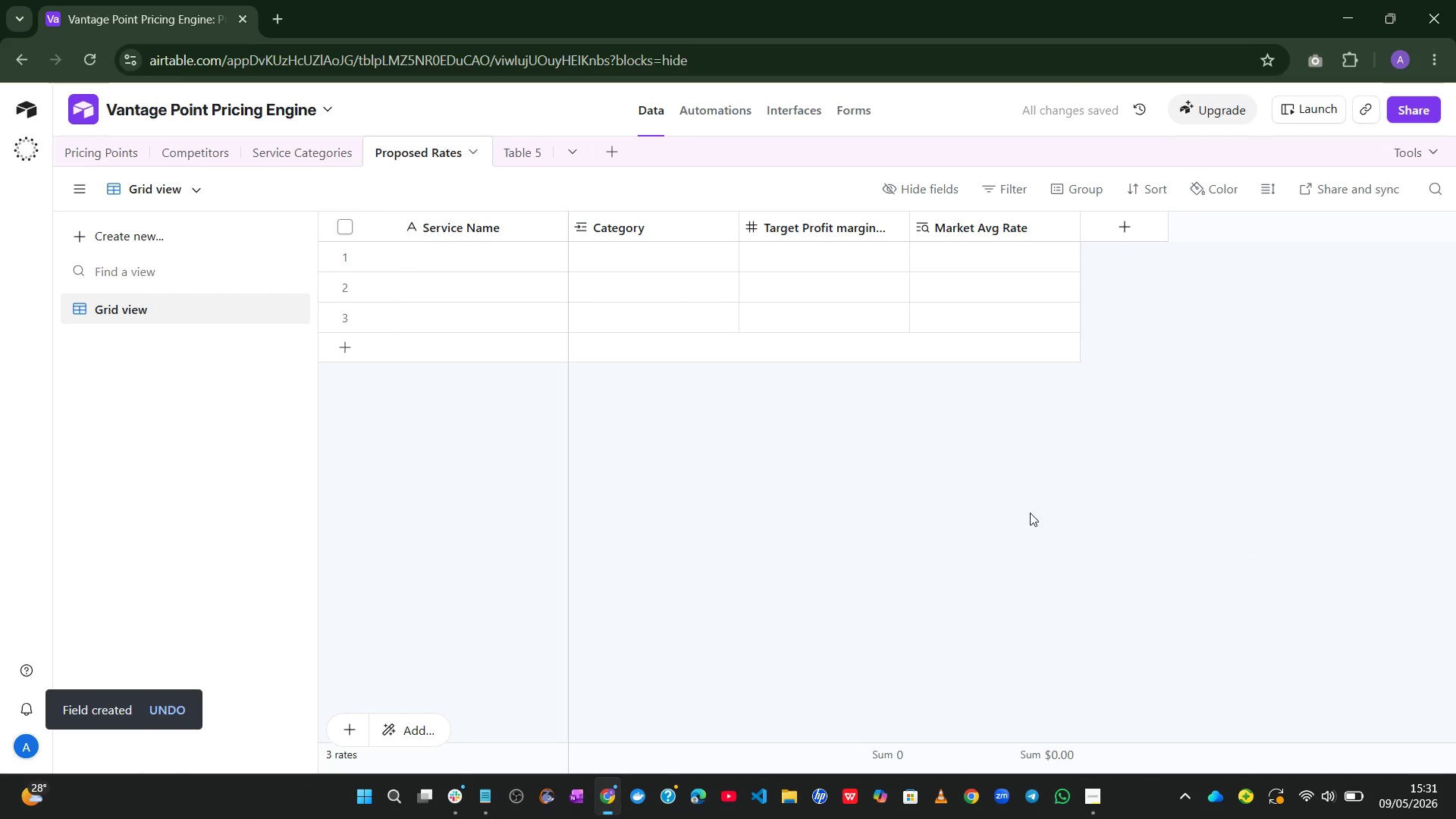 
left_click([1111, 231])
 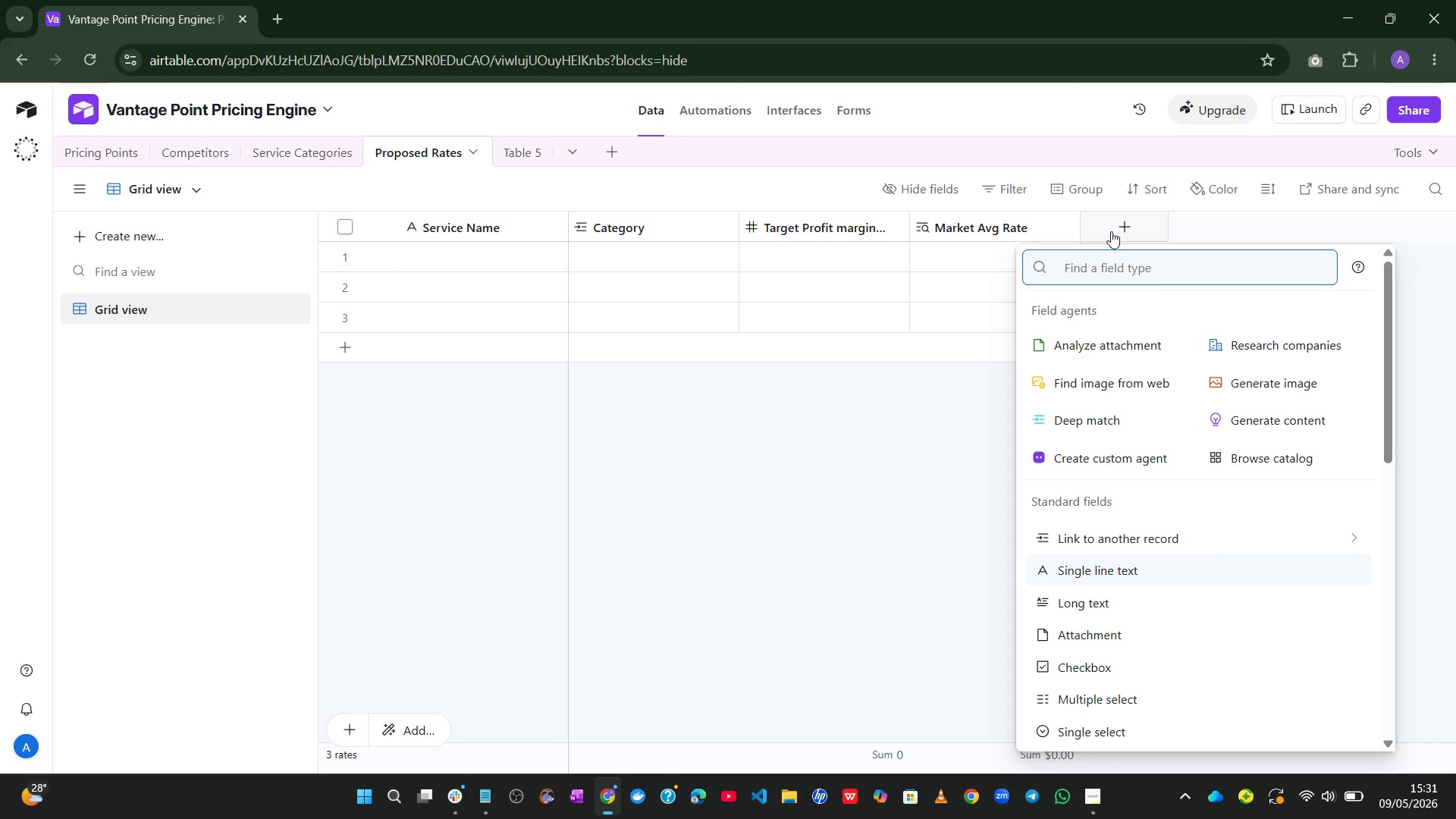 
type(for)
 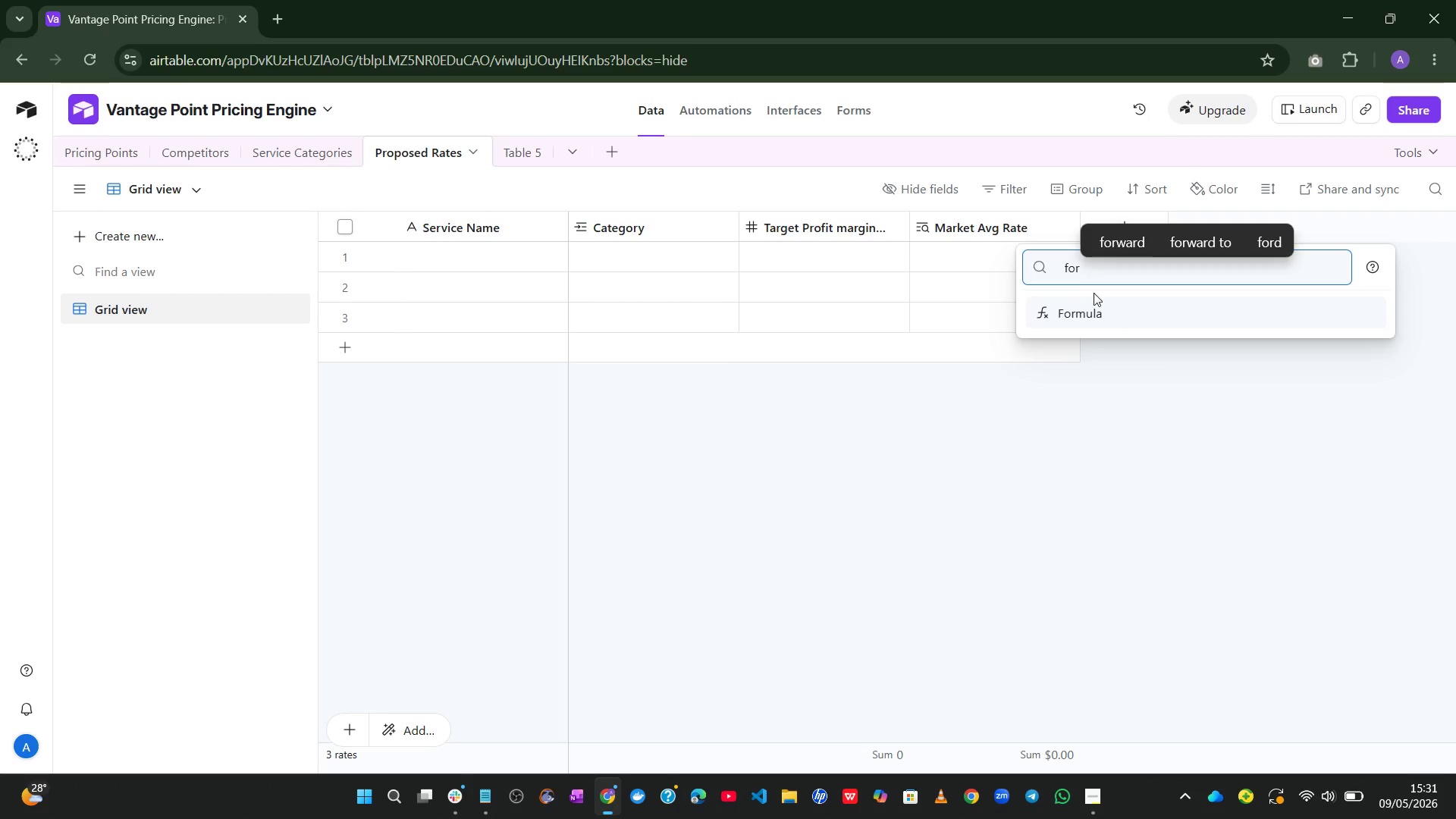 
left_click([1093, 306])
 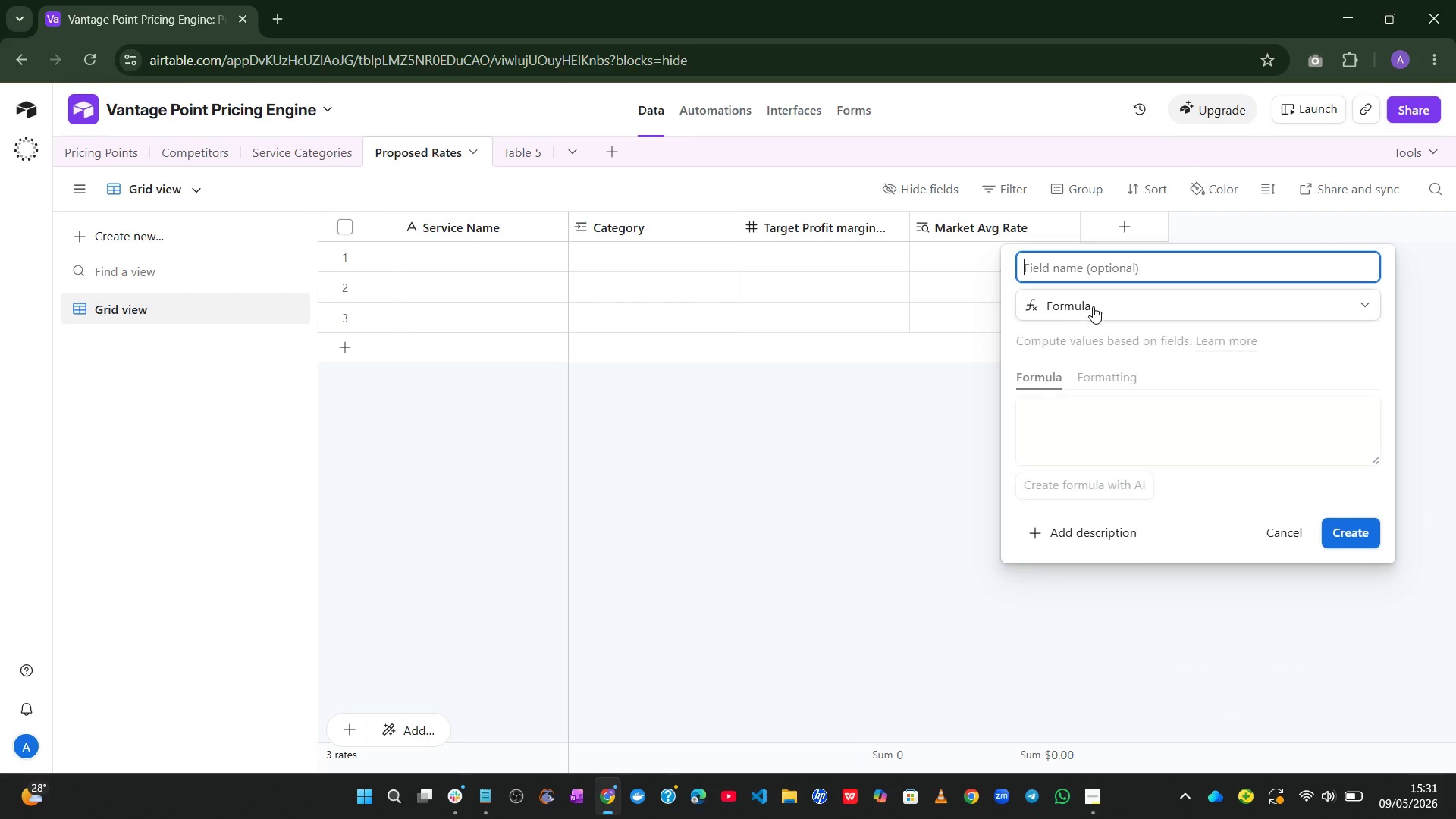 
type(RRea)
key(Backspace)
key(Backspace)
key(Backspace)
key(Backspace)
type(Retail Pro)
key(Backspace)
type(ice)
 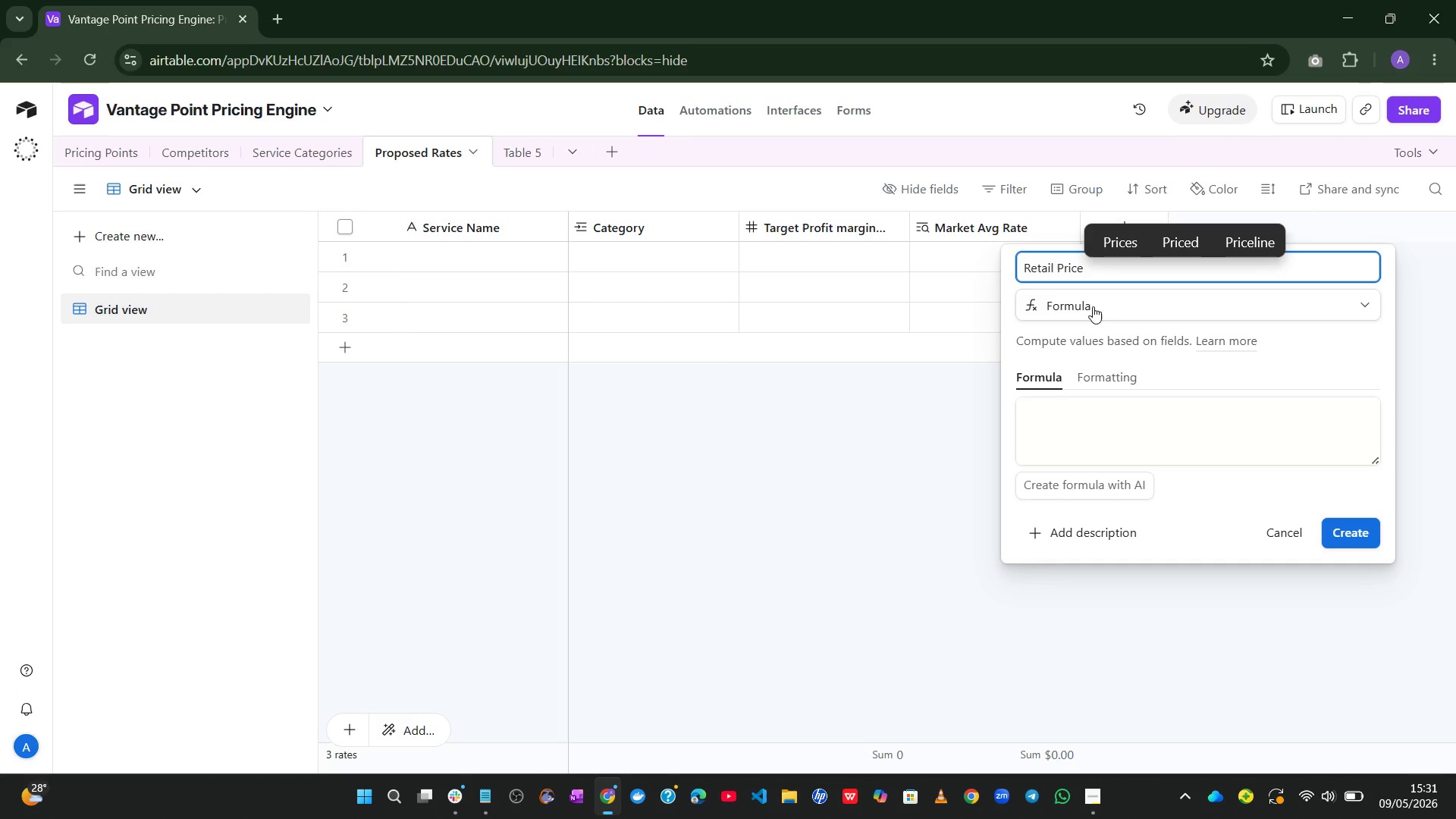 
left_click([1100, 420])
 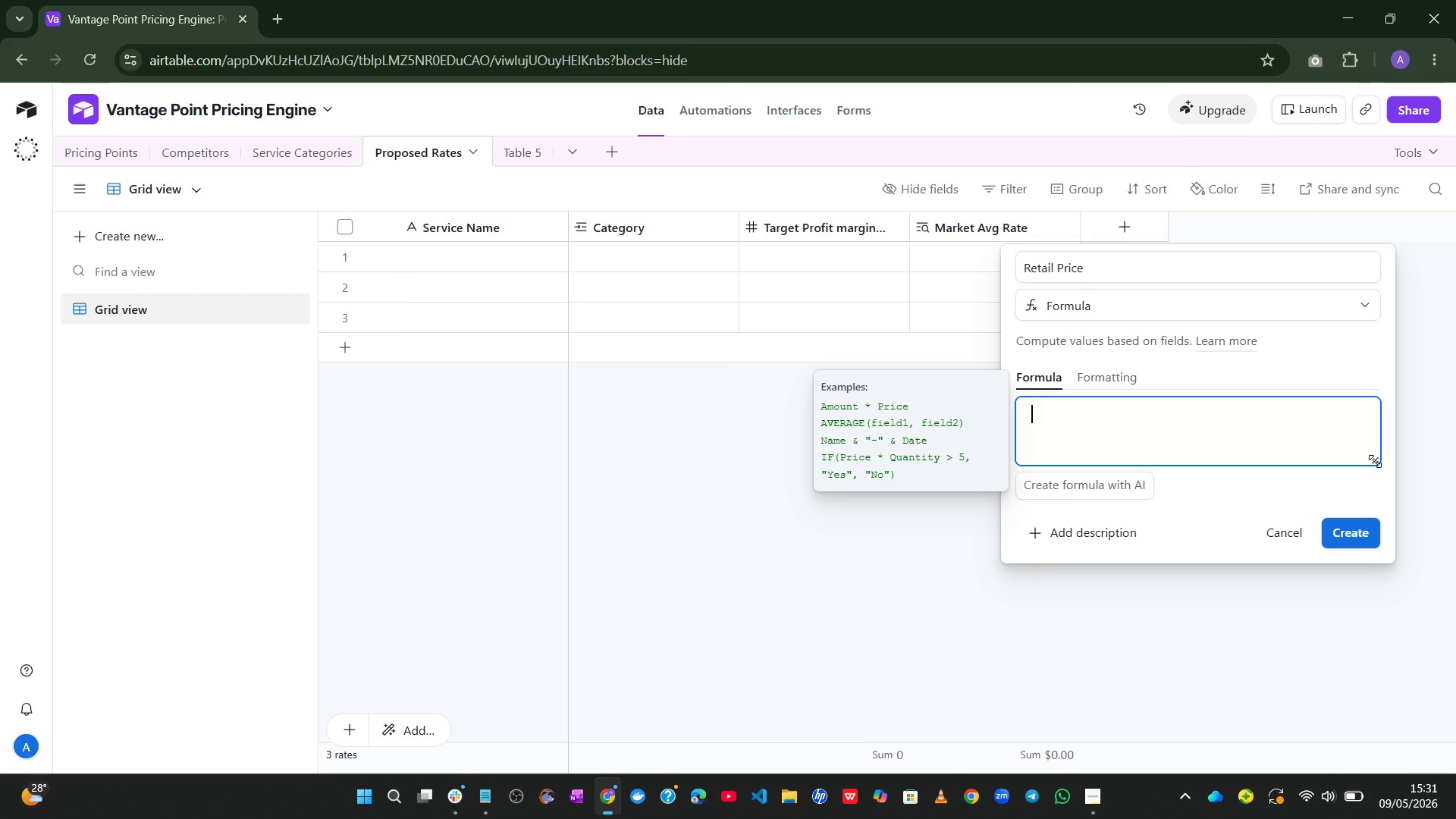 
left_click_drag(start_coordinate=[1375, 459], to_coordinate=[1373, 780])
 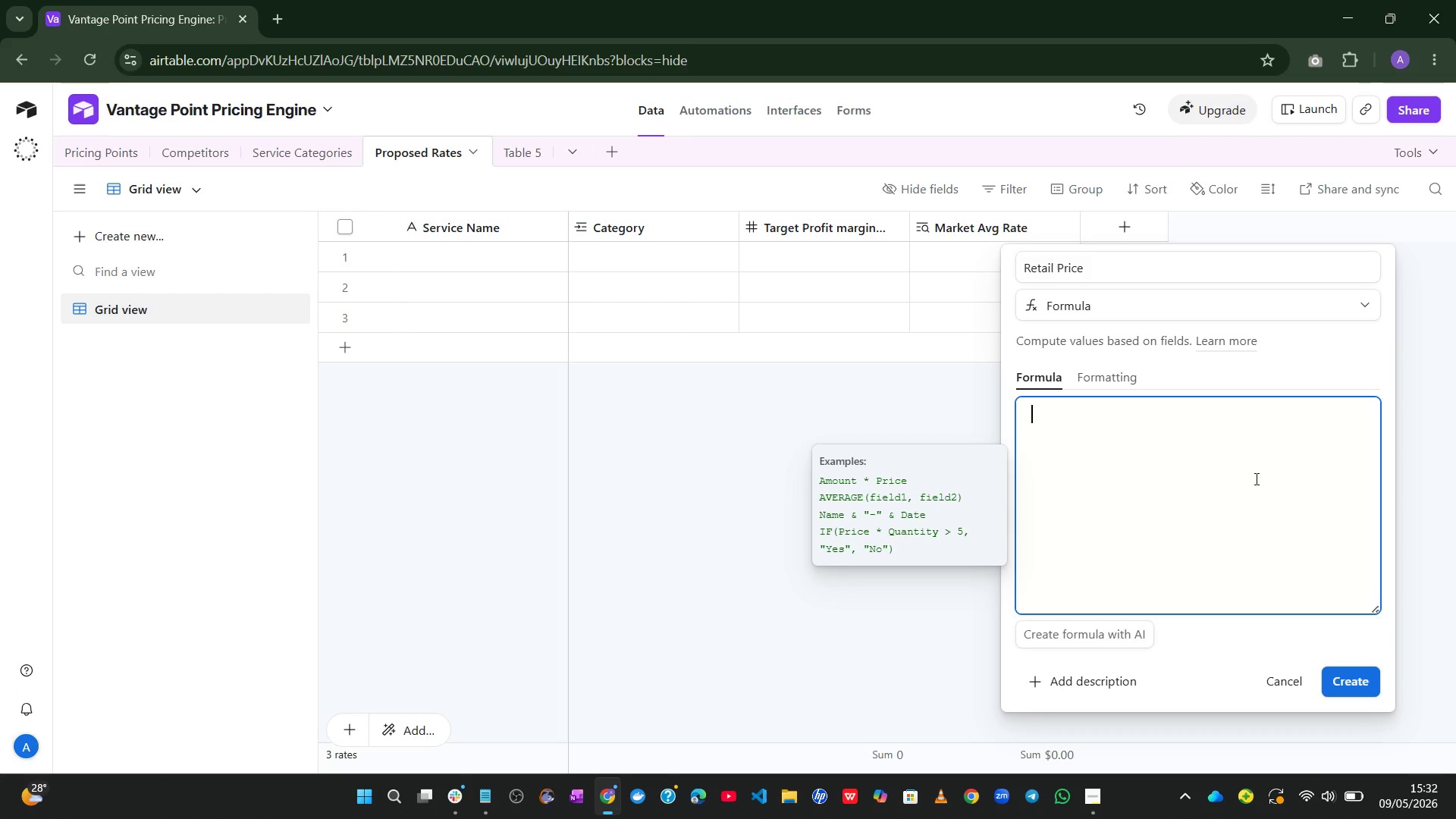 
type(mar)
 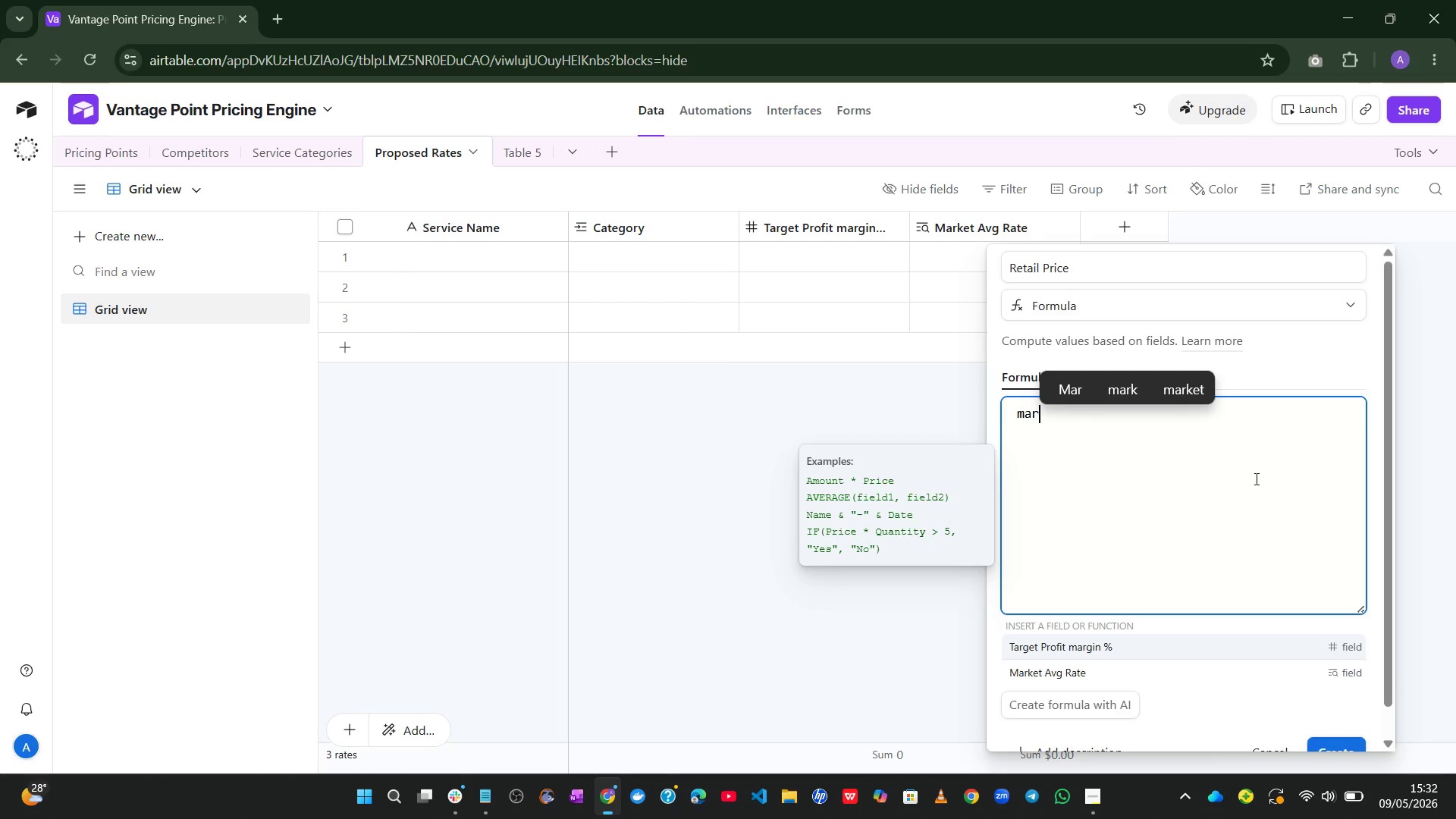 
key(ArrowDown)
 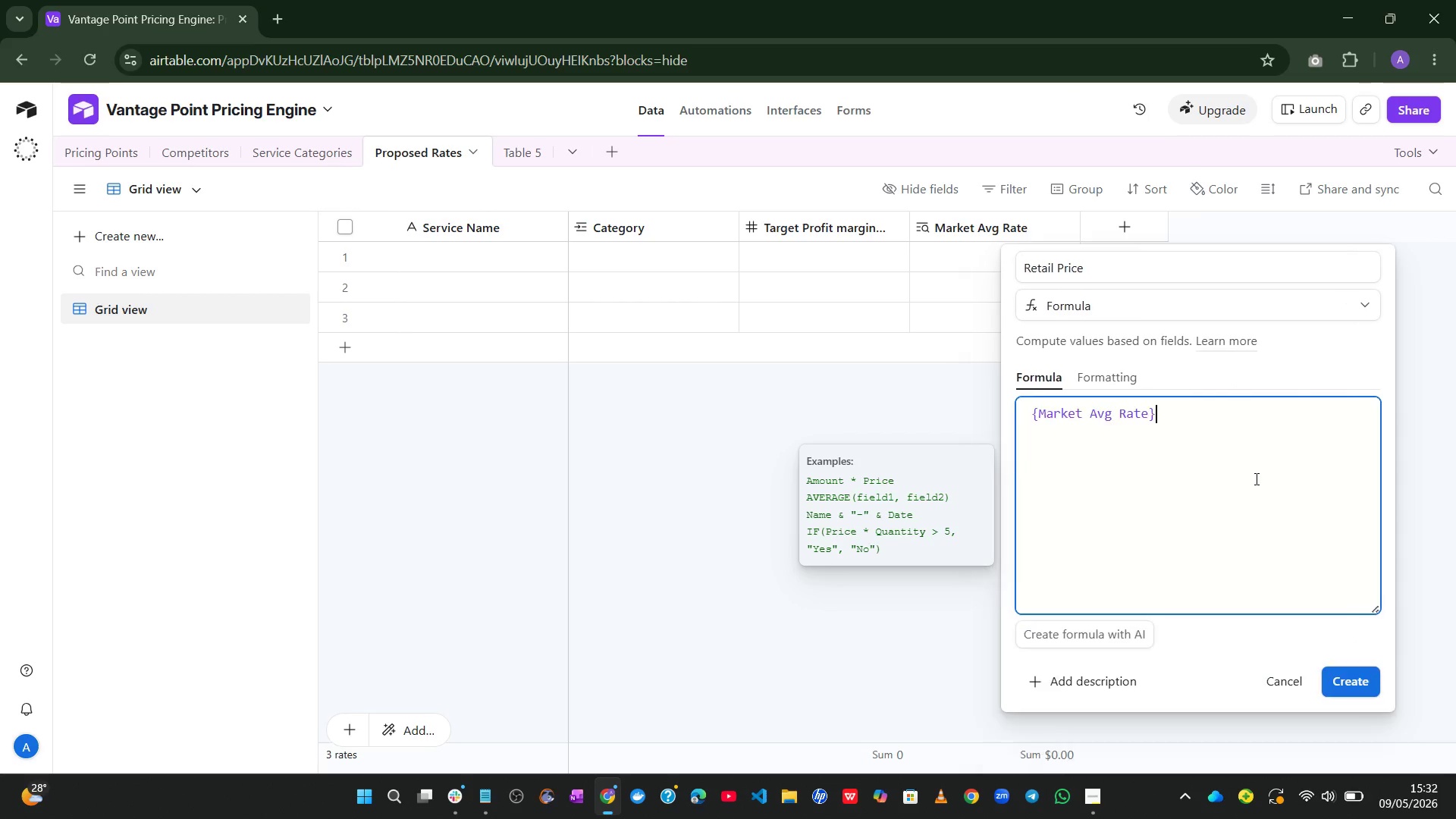 
key(Tab)
type(*(1+(tar)
key(Tab)
 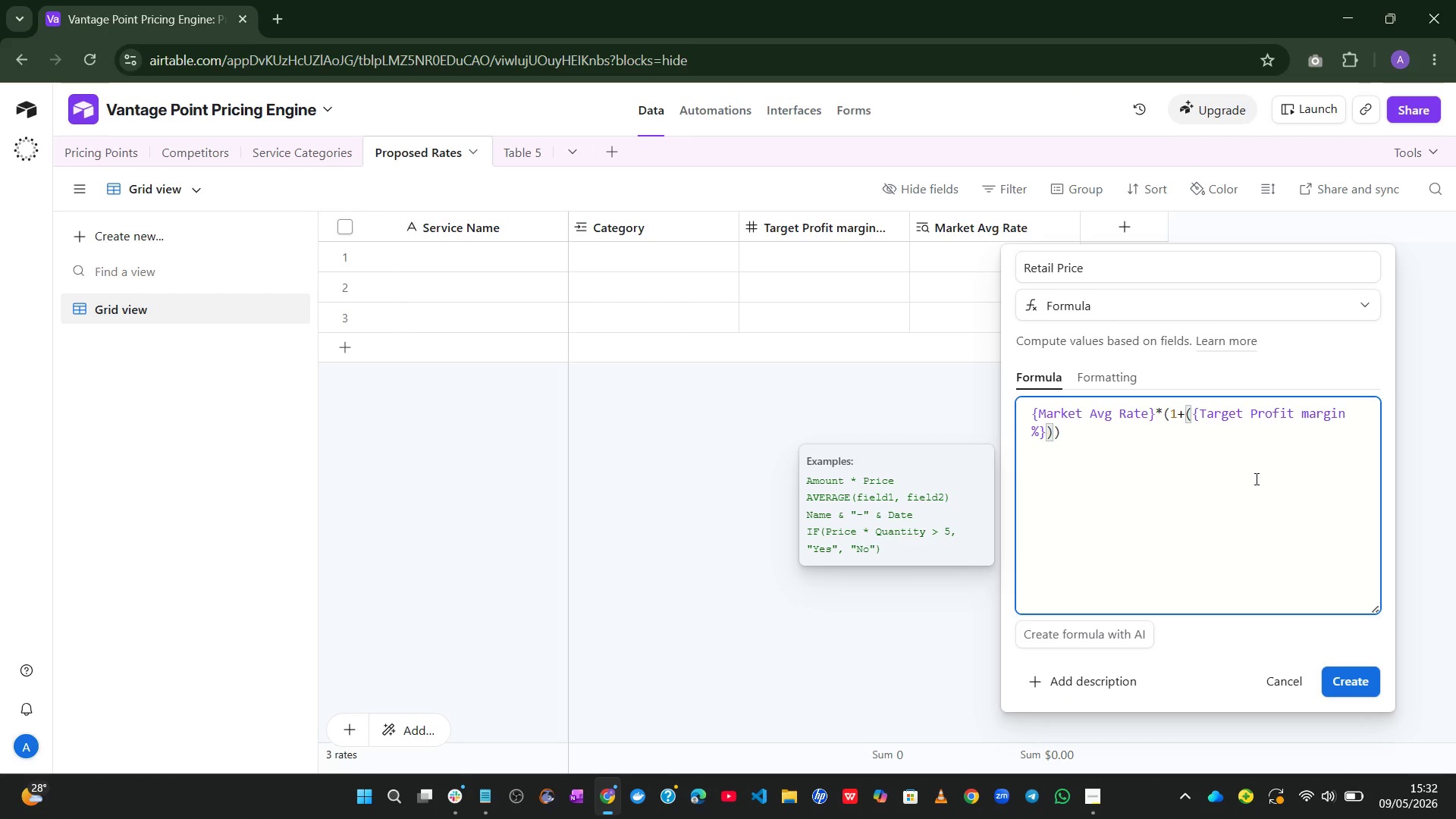 
wait(6.3)
 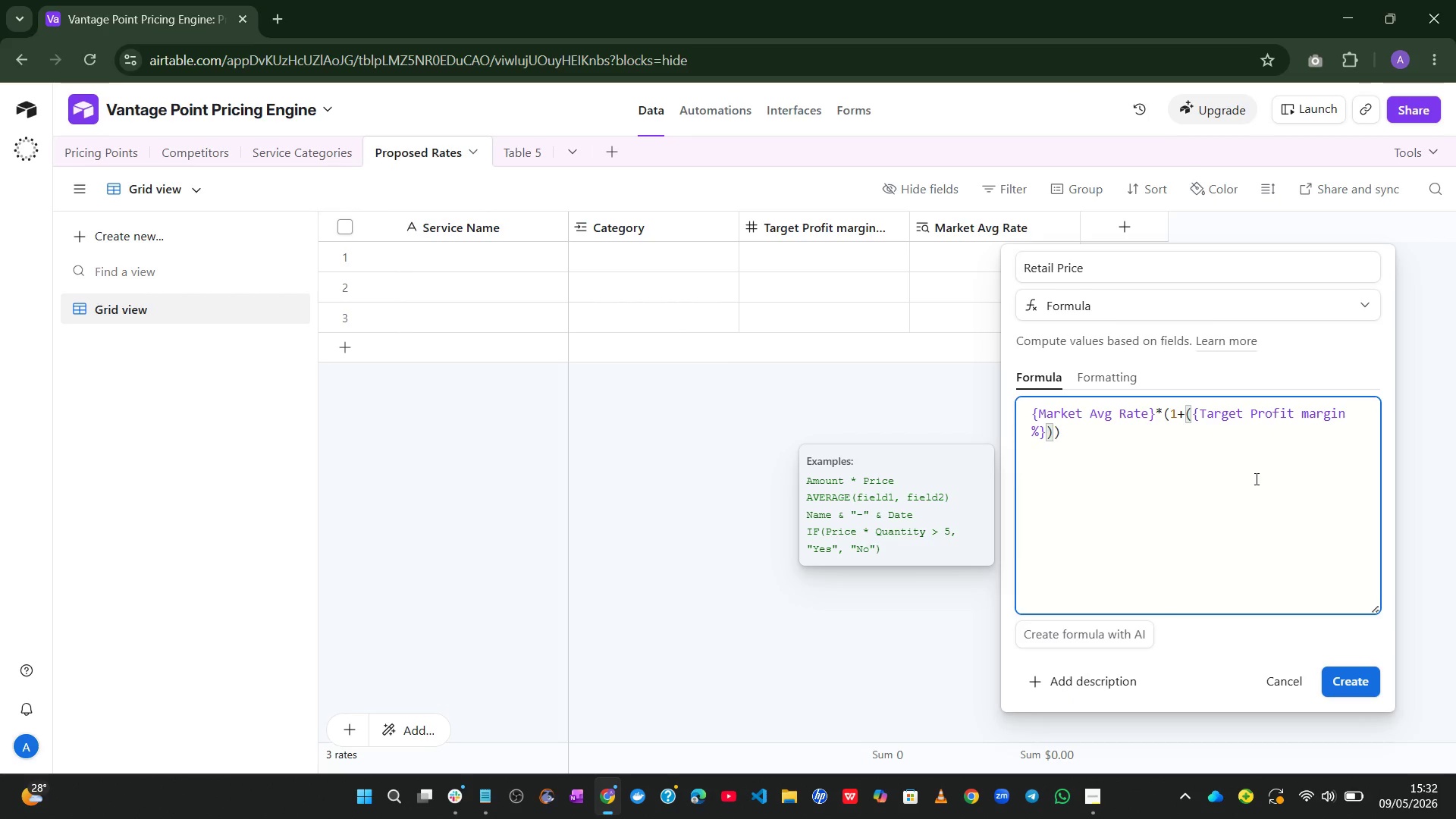 
type(/100)
 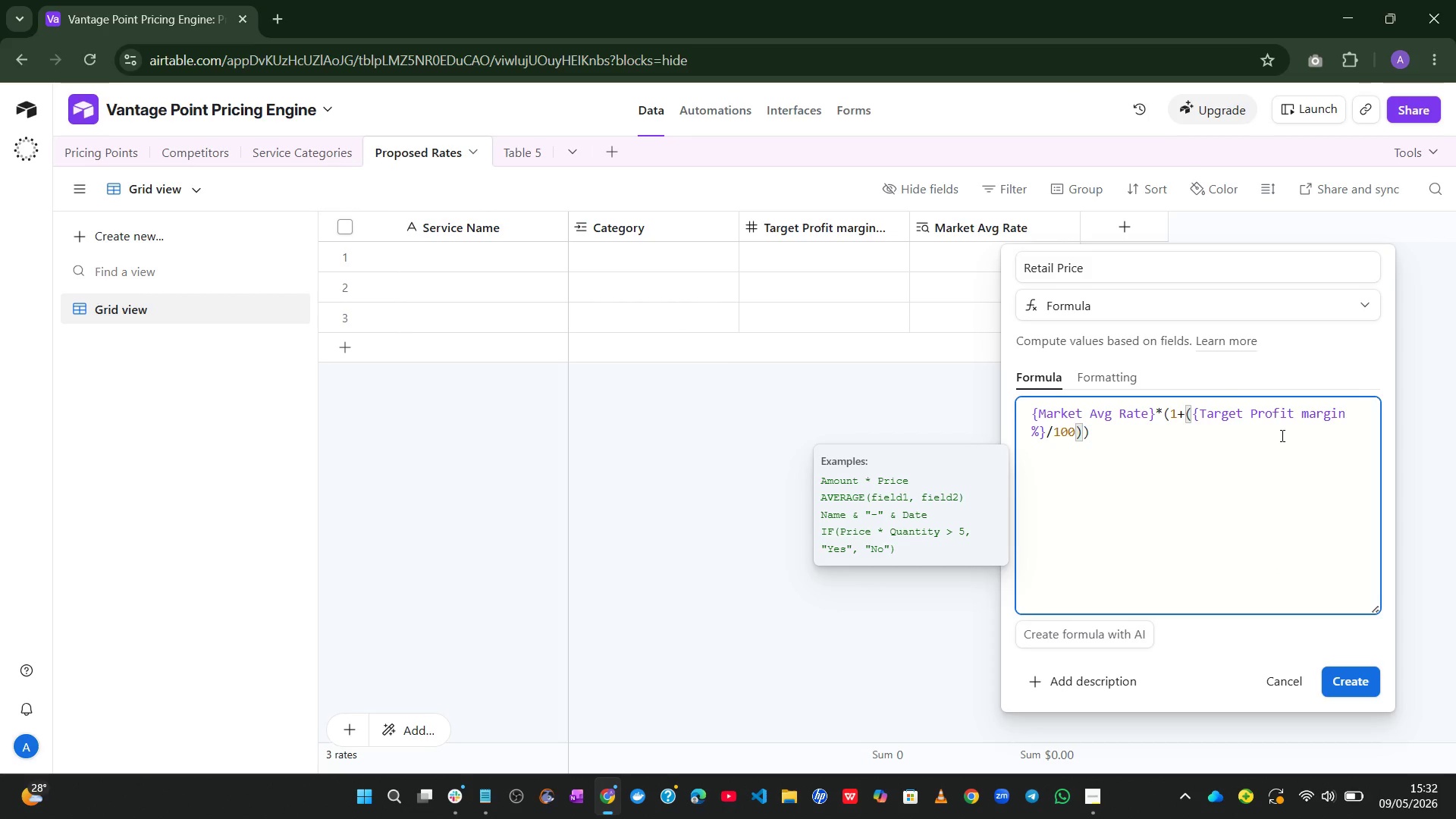 
left_click([1097, 375])
 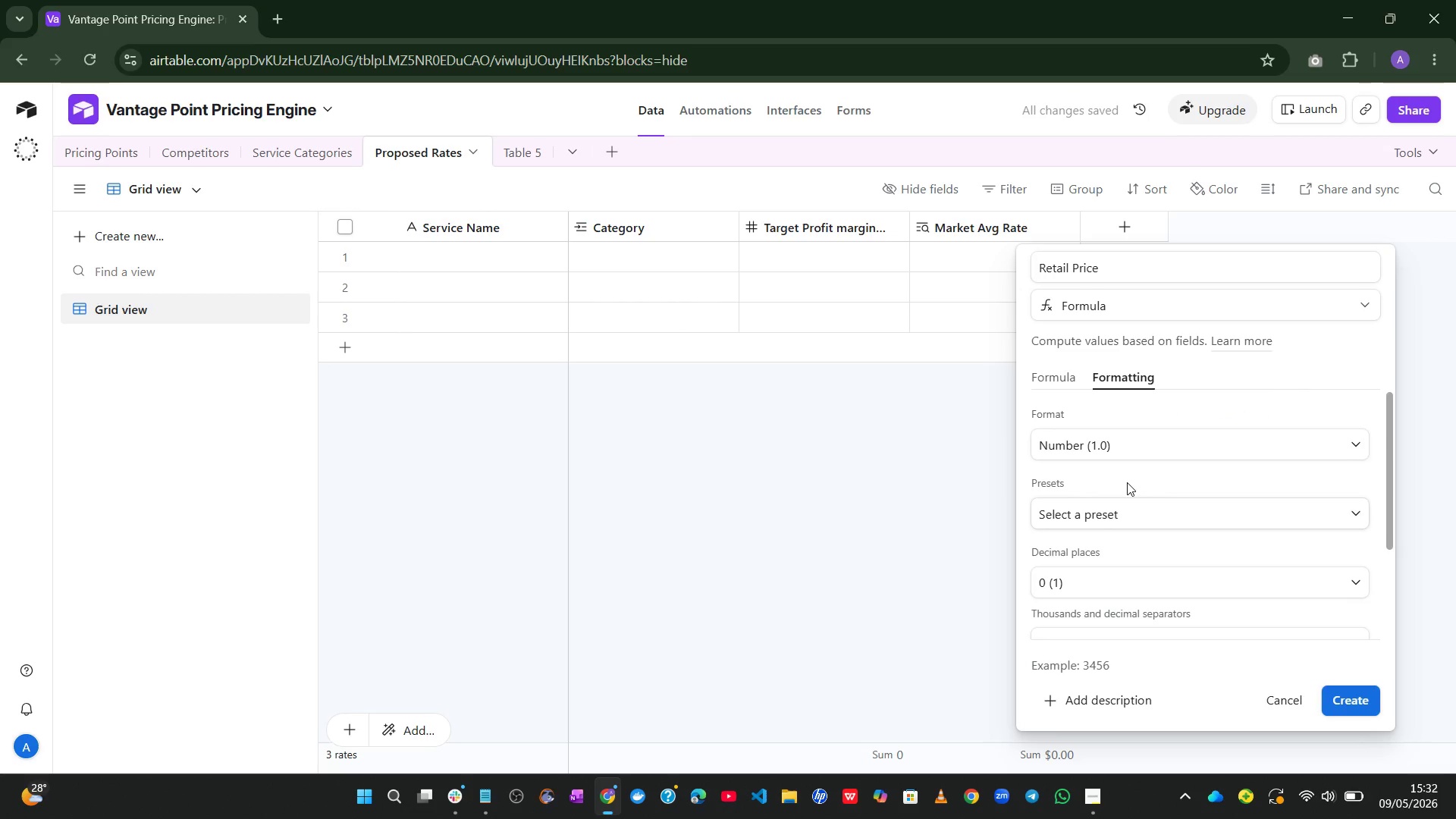 
left_click([1145, 444])
 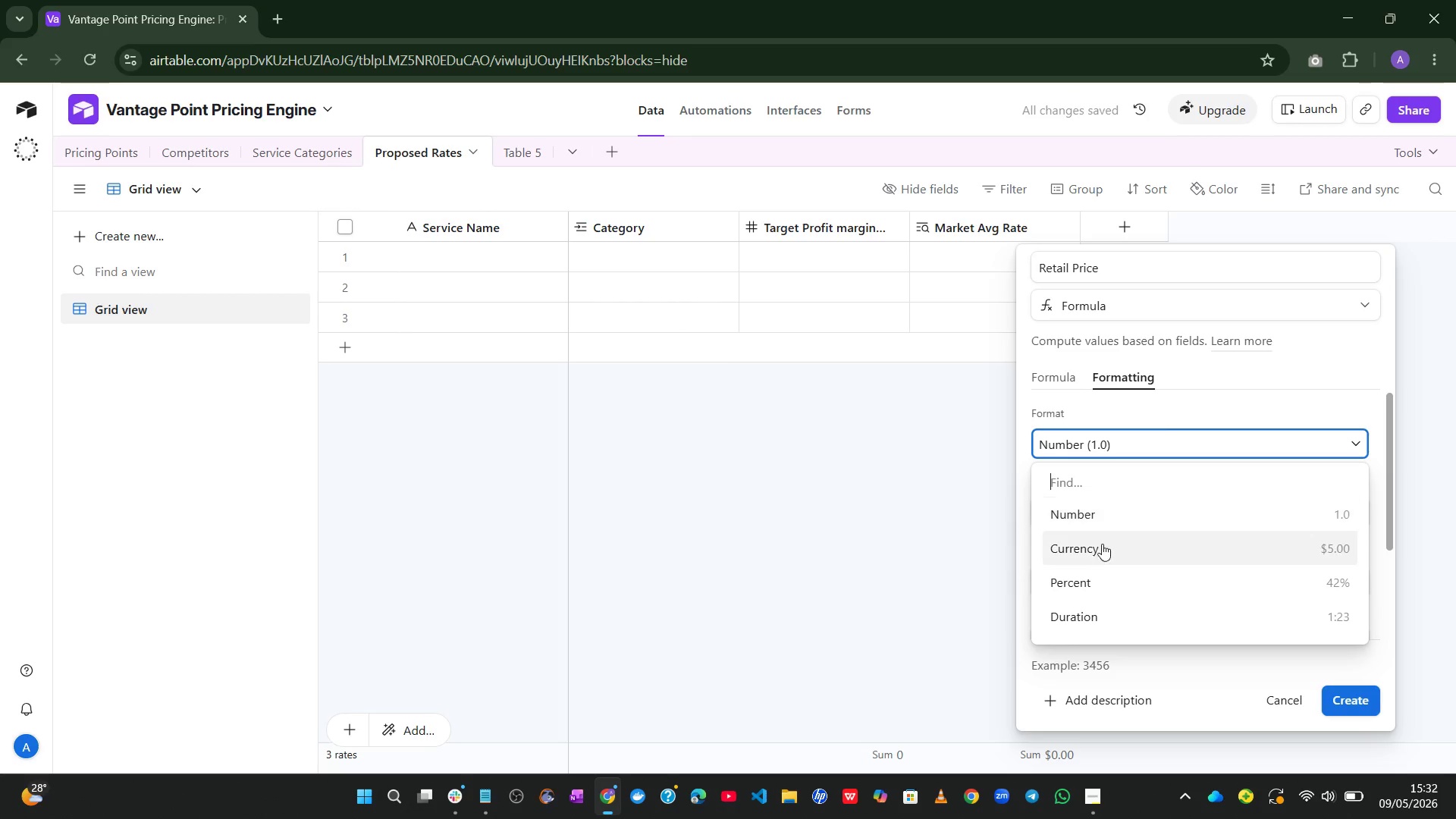 
left_click([1100, 546])
 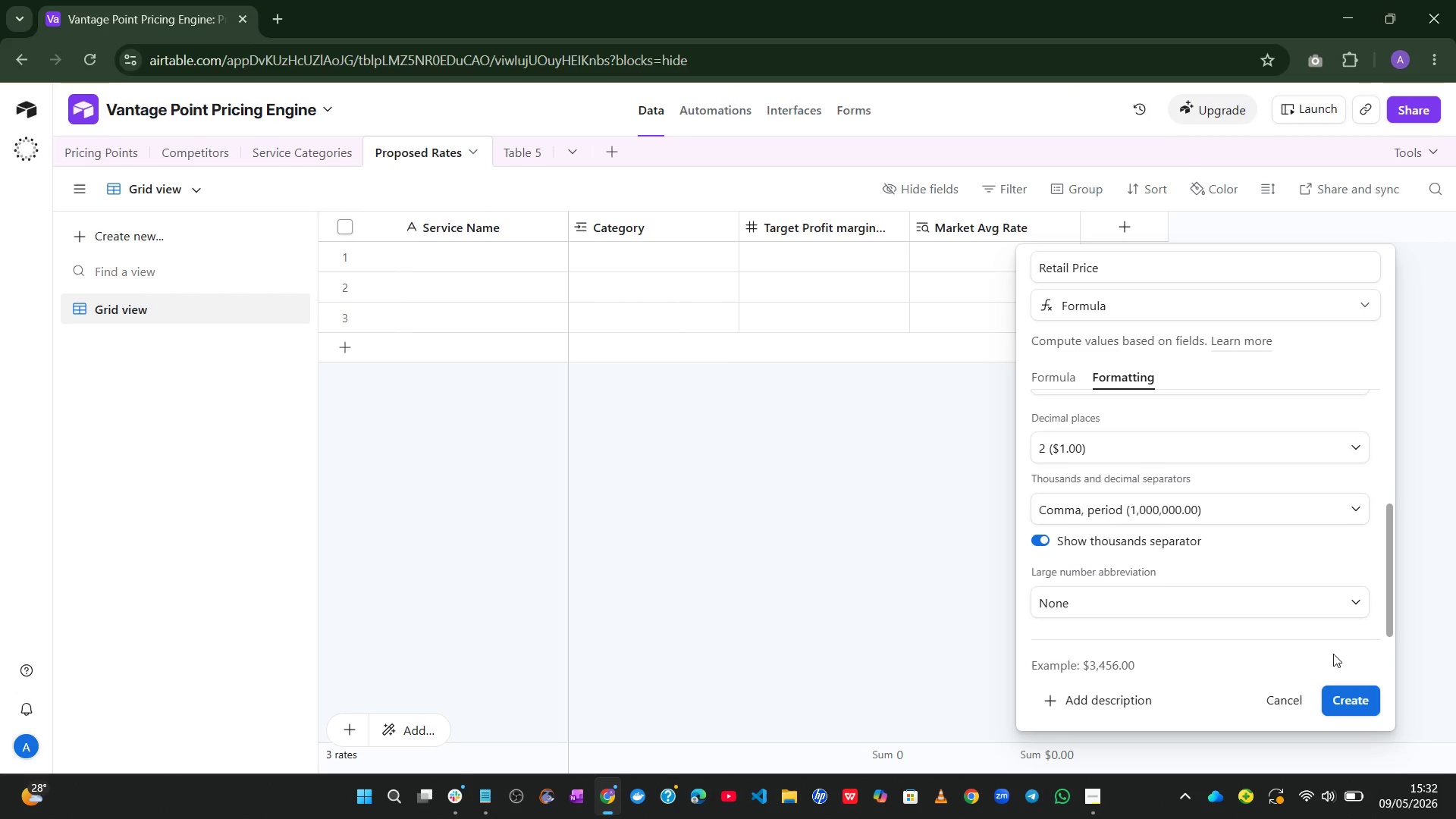 
left_click([1336, 705])
 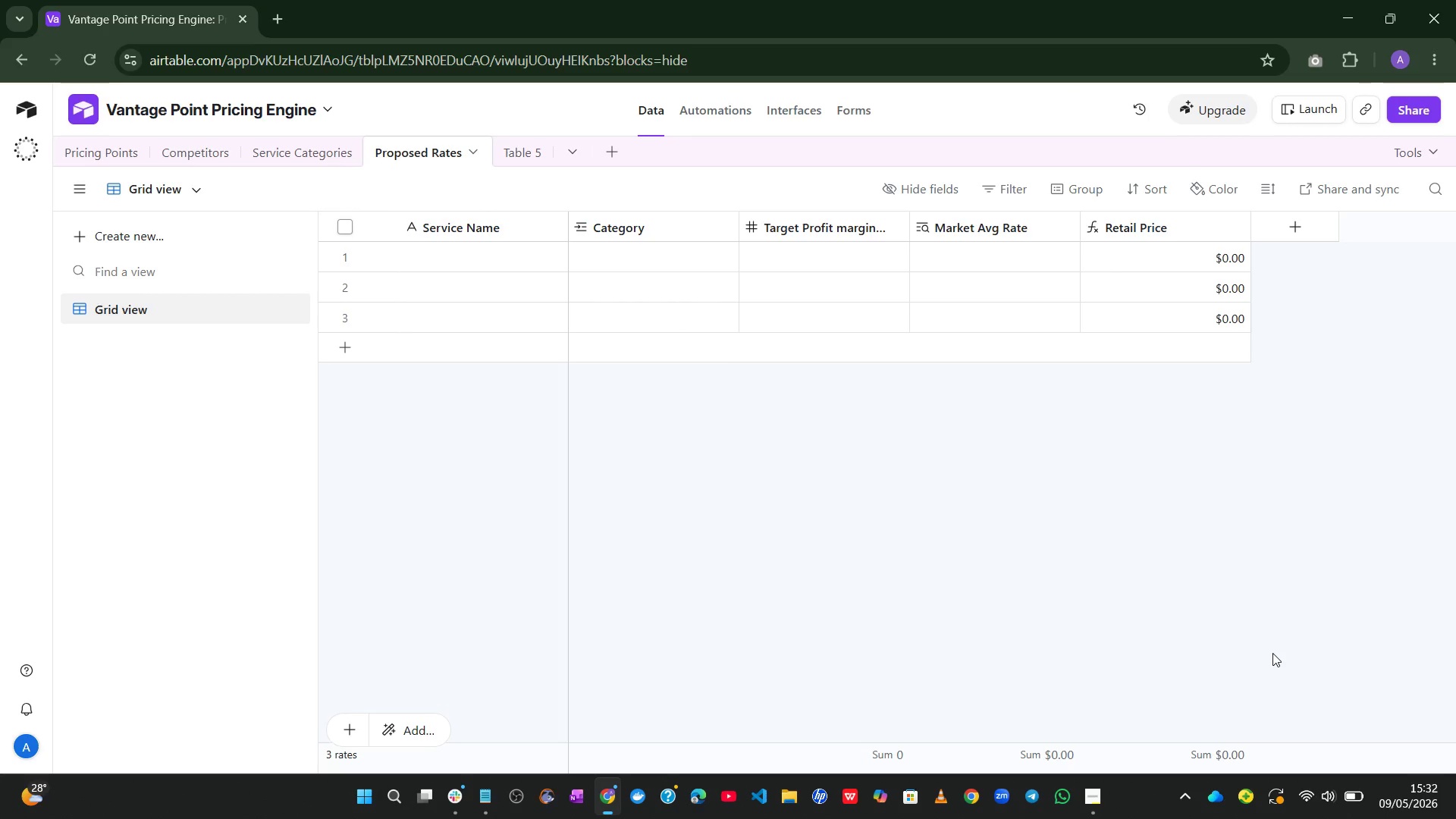 
wait(15.17)
 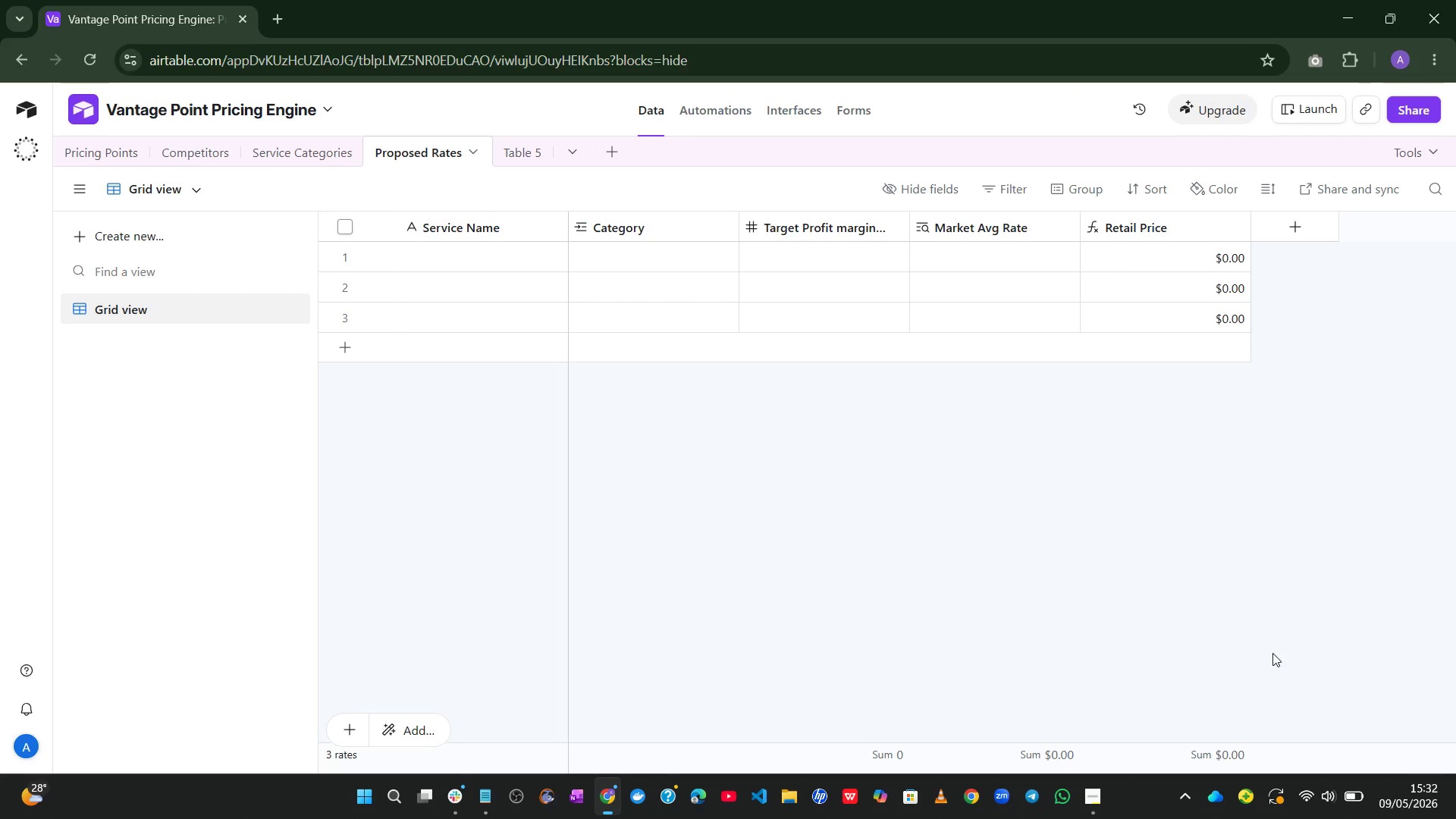 
left_click([819, 256])
 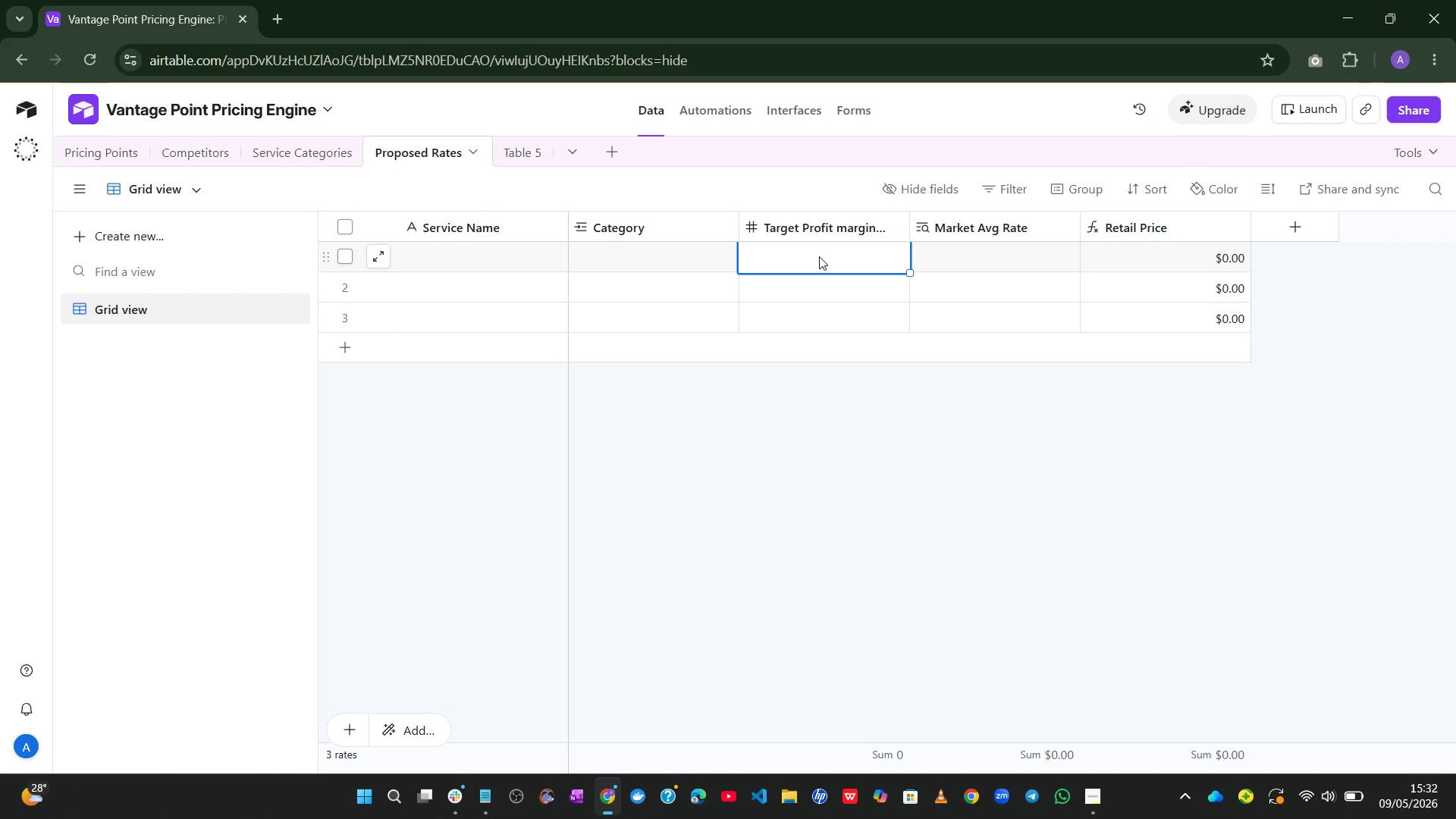 
key(Numpad2)
 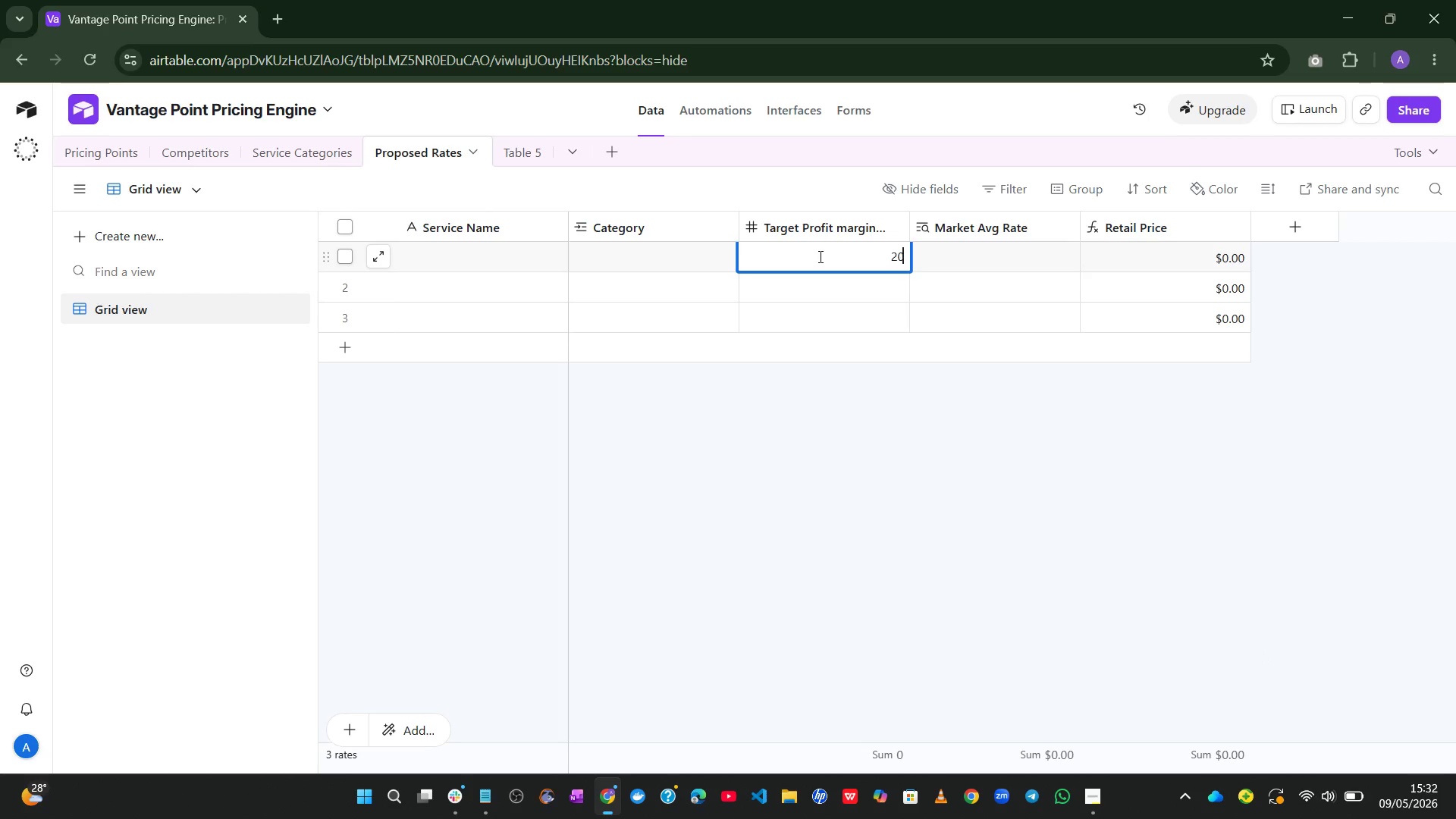 
key(Numpad0)
 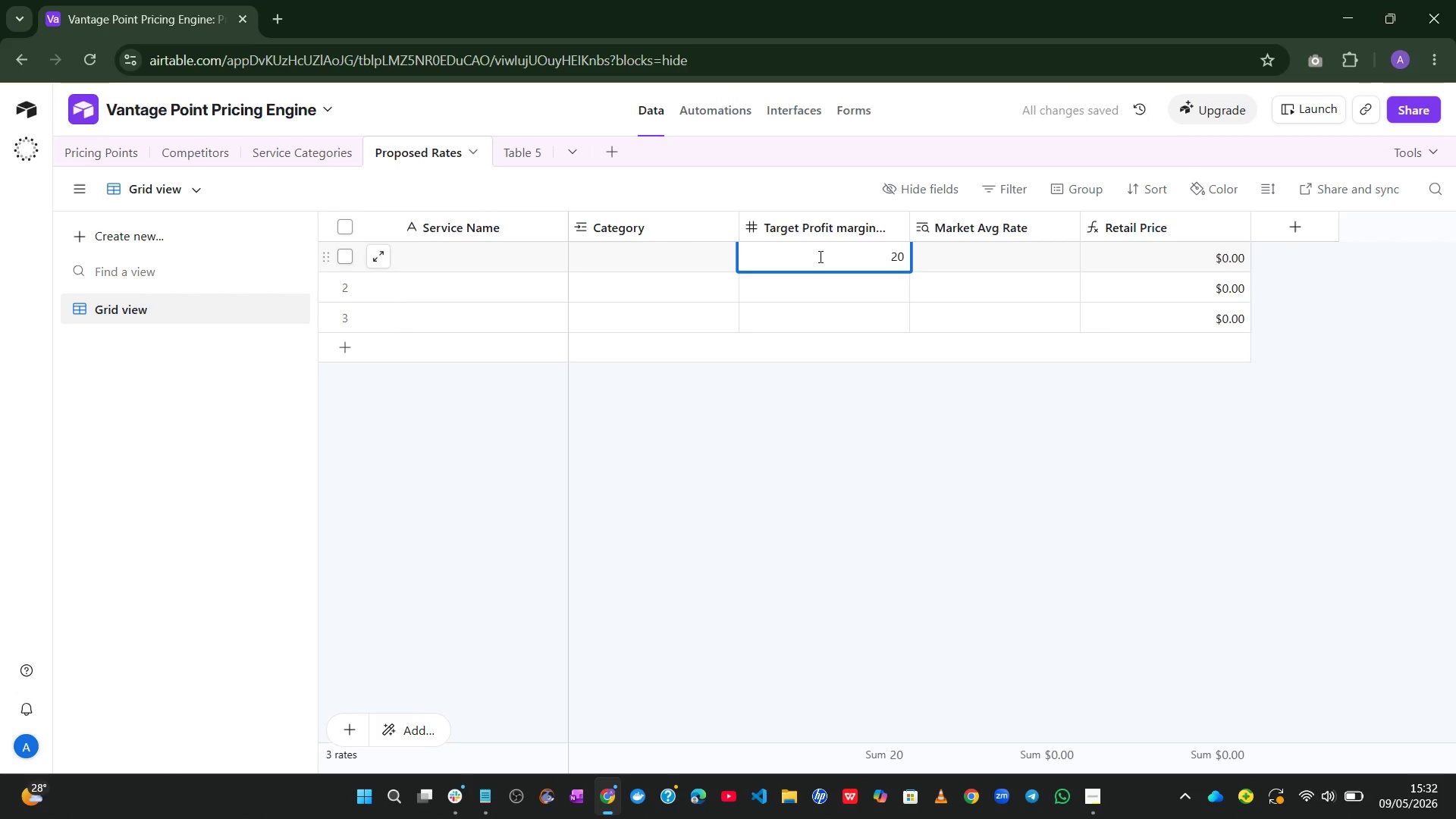 
wait(8.92)
 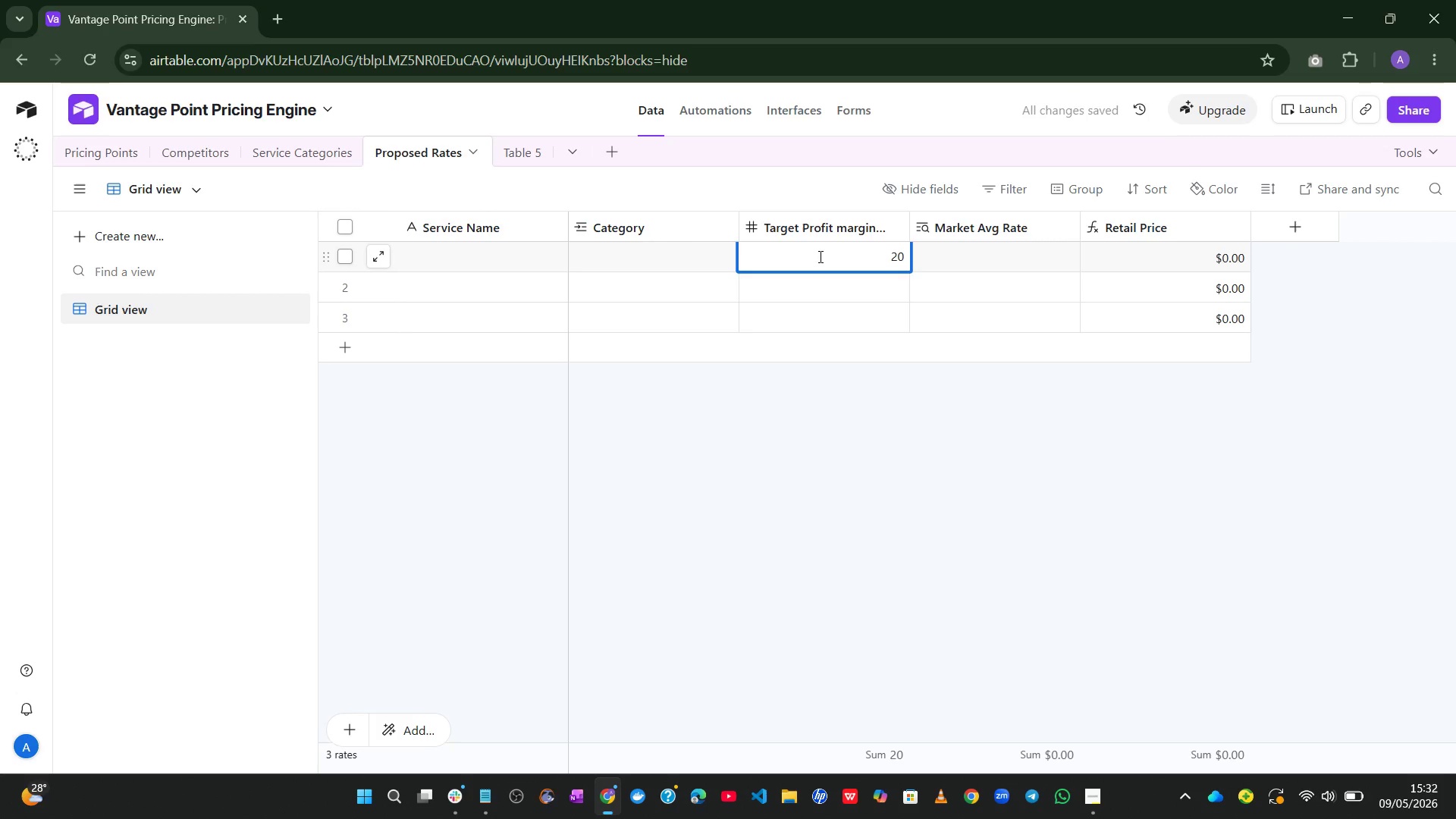 
left_click([1090, 799])